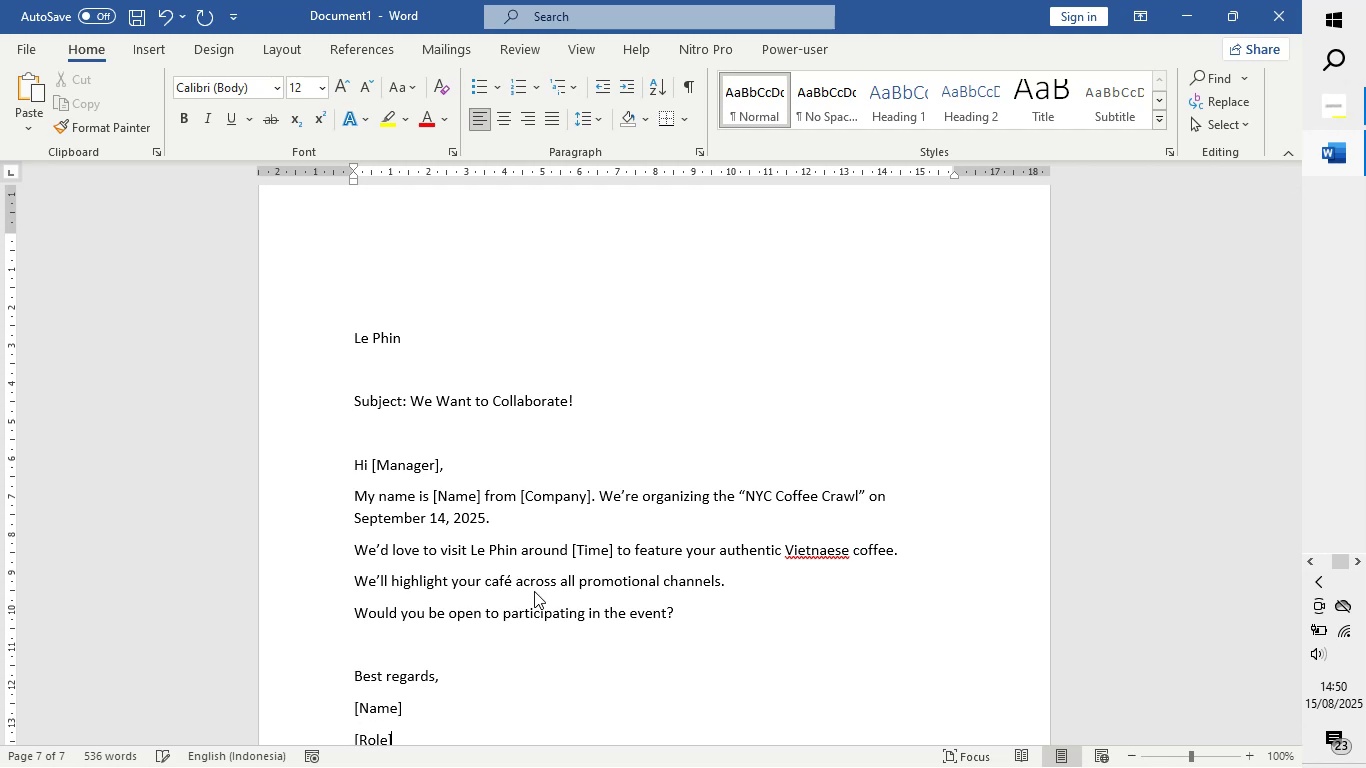 
 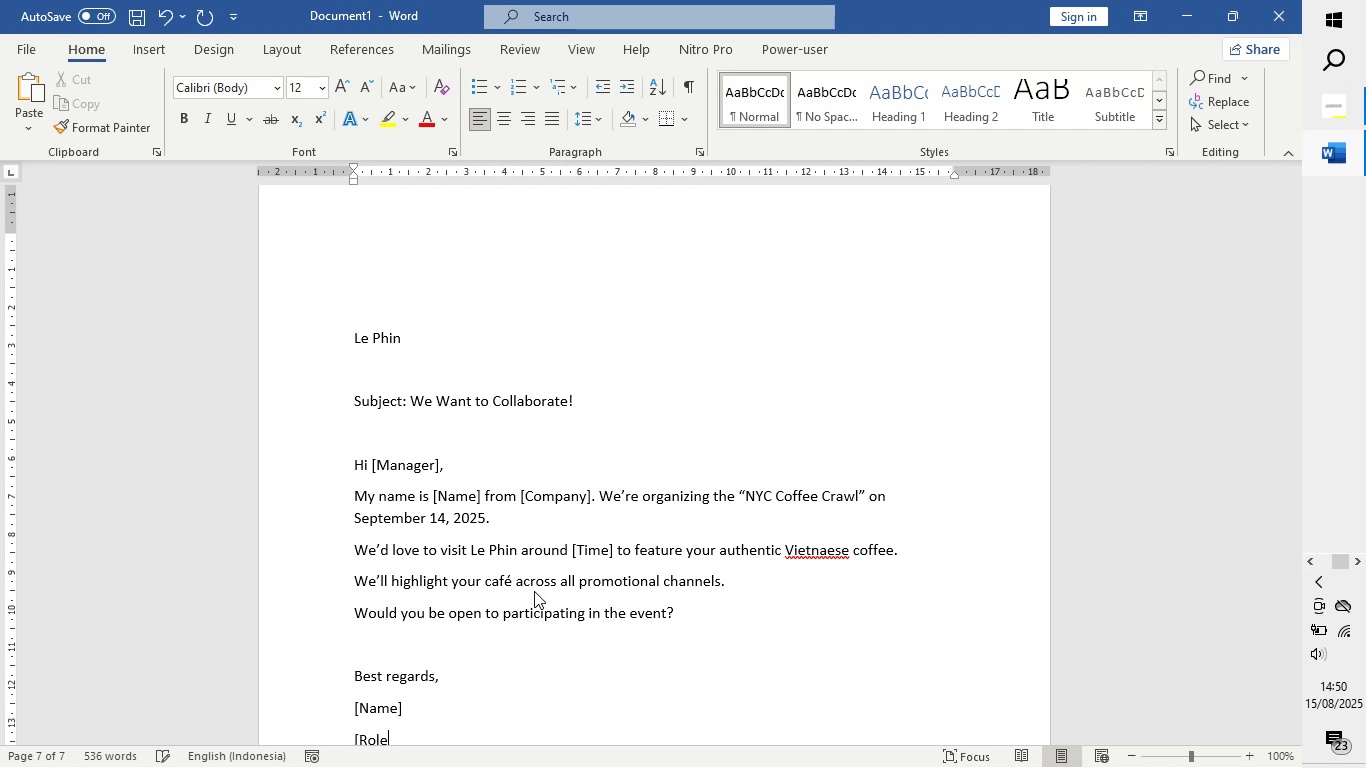 
key(Enter)
 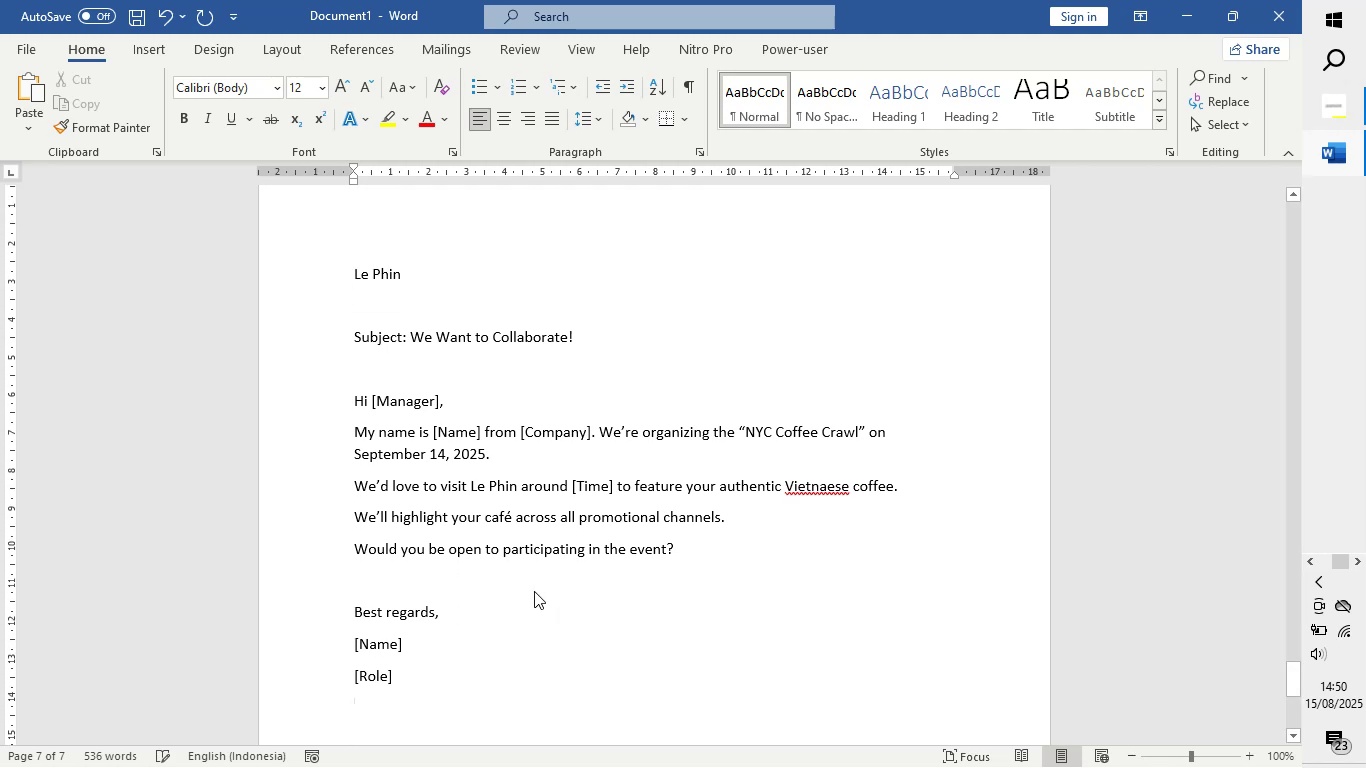 
type([Contact INforation])
 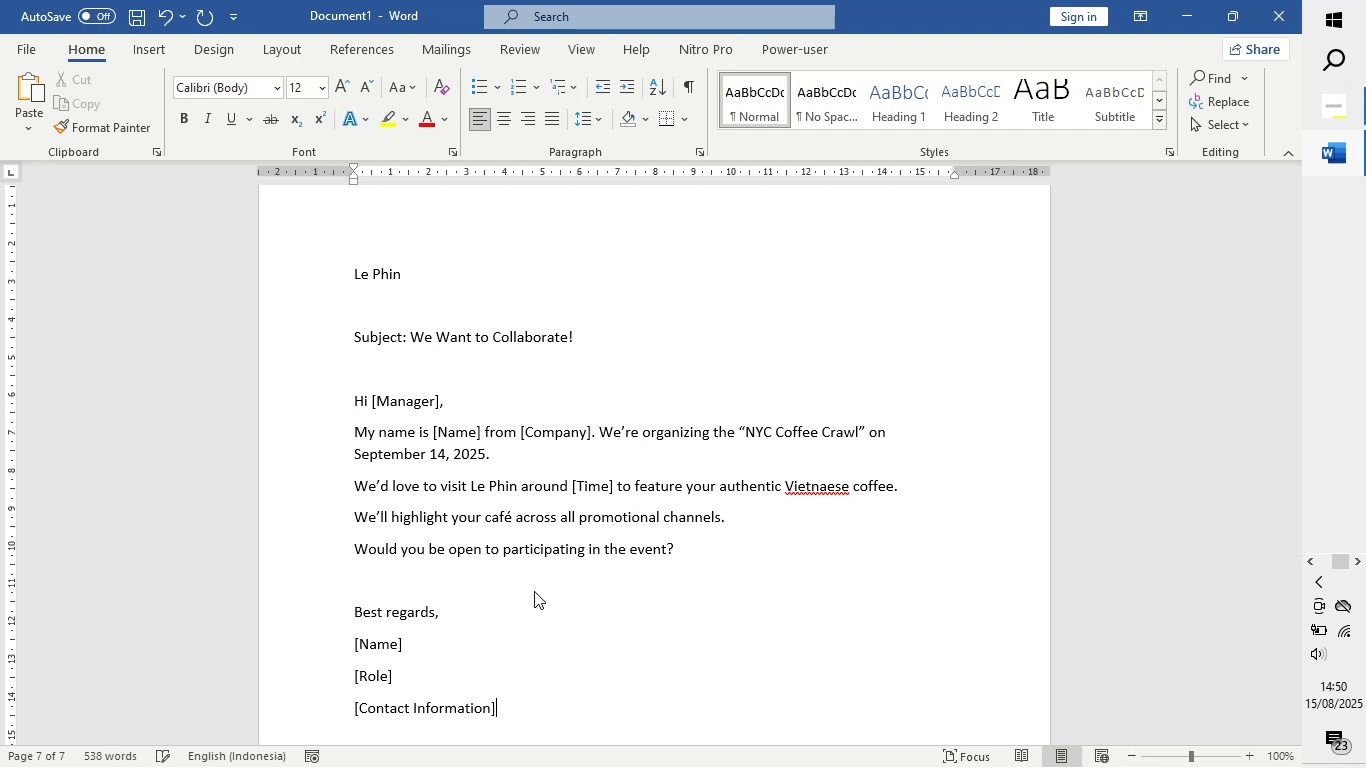 
 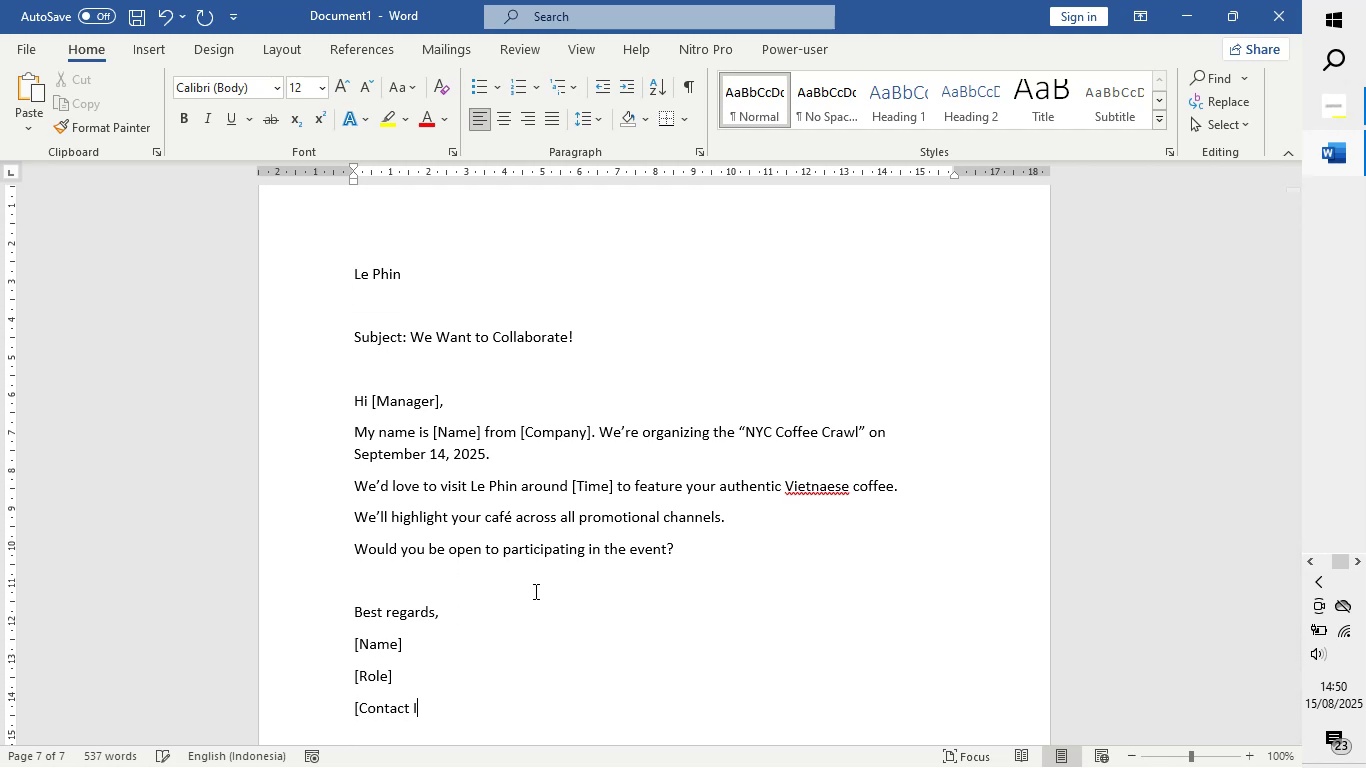 
hold_key(key=M, duration=0.46)
 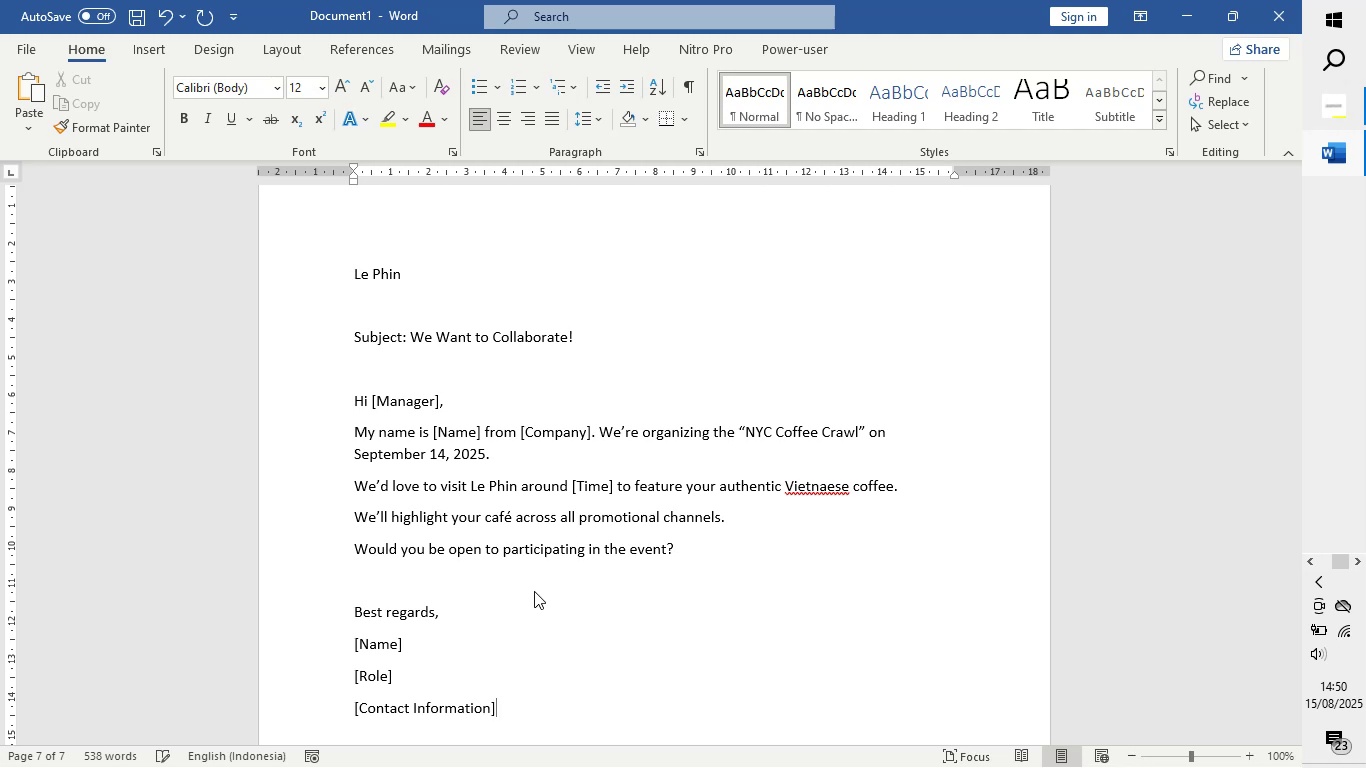 
key(Enter)
 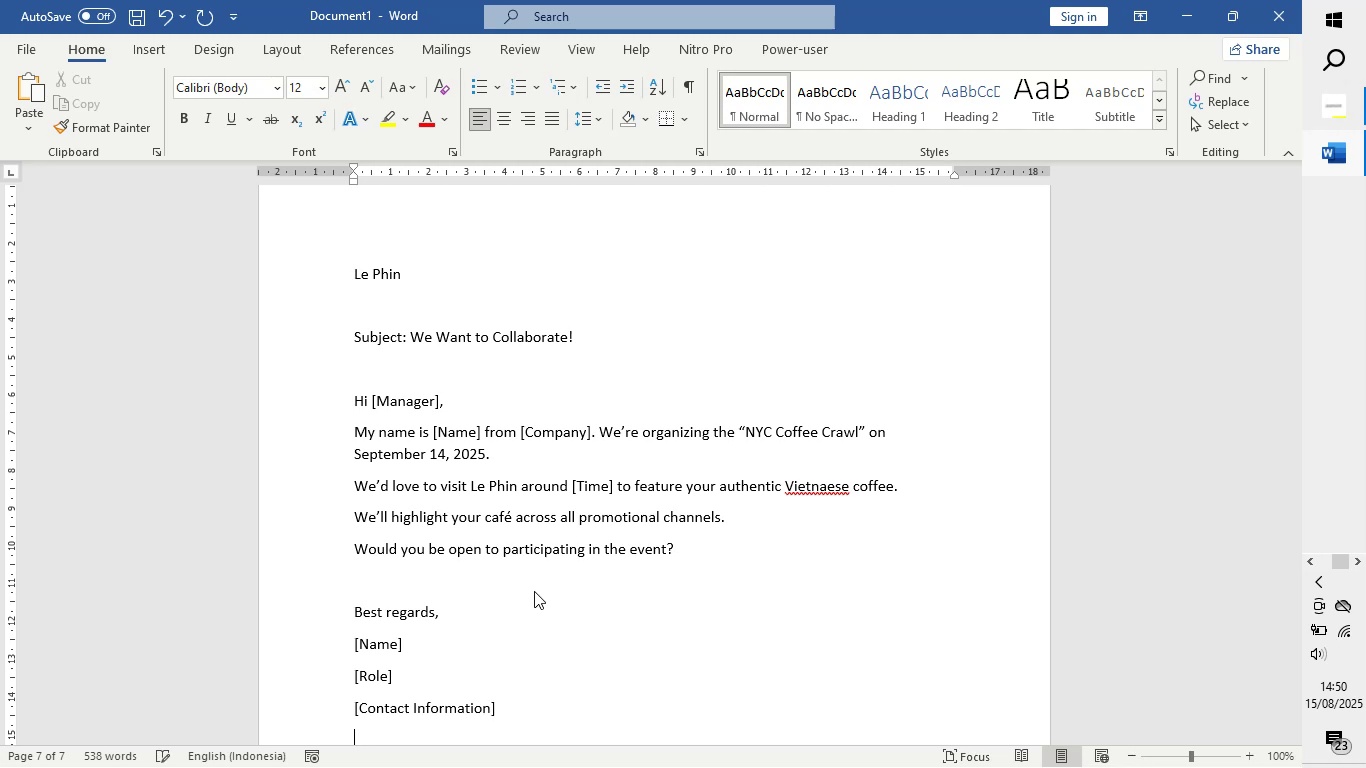 
key(Enter)
 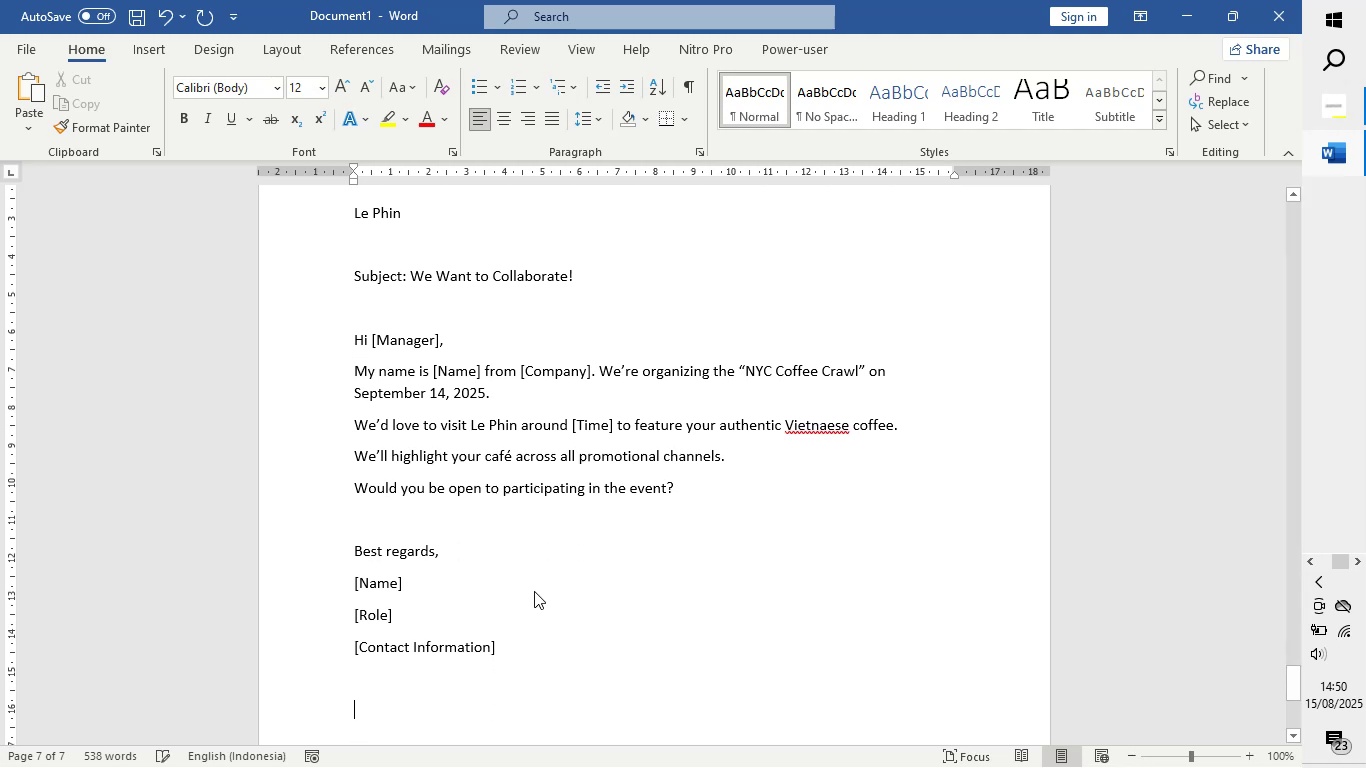 
key(Enter)
 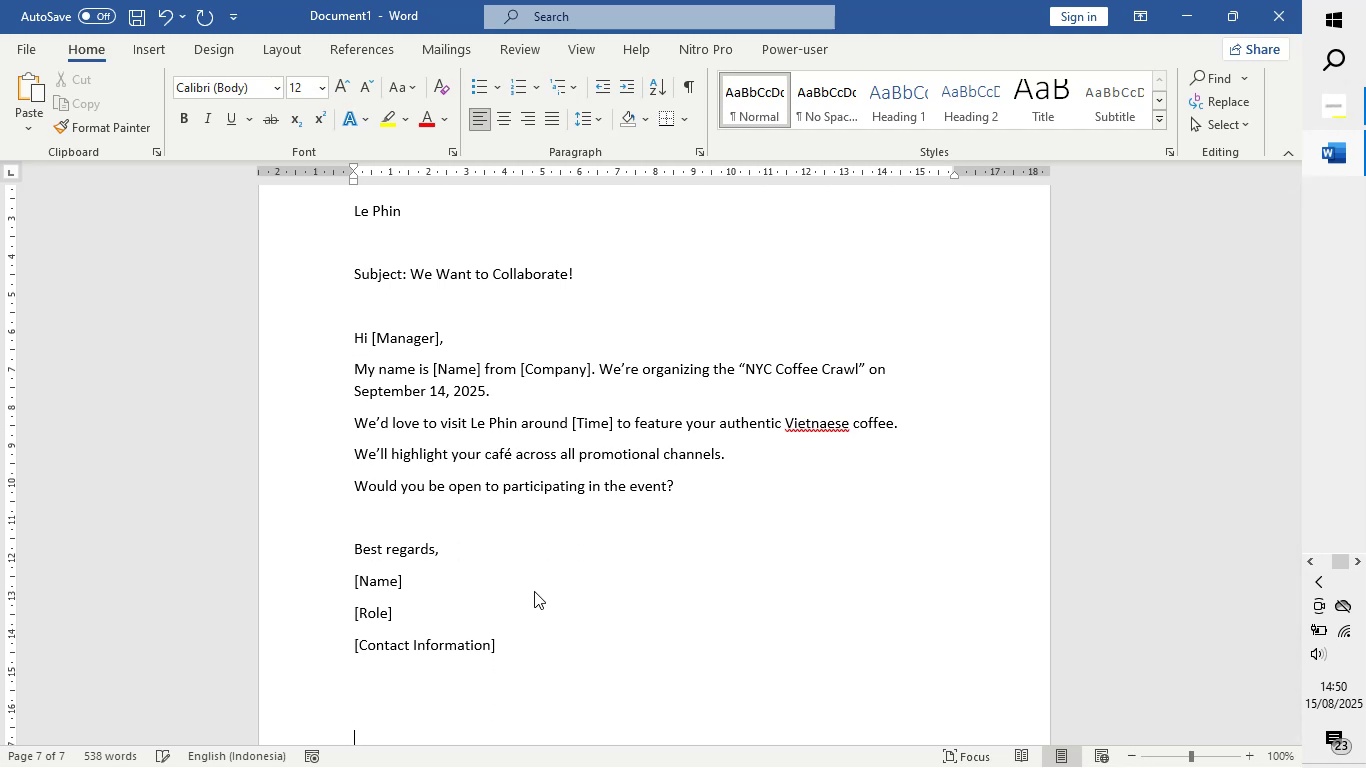 
key(Enter)
 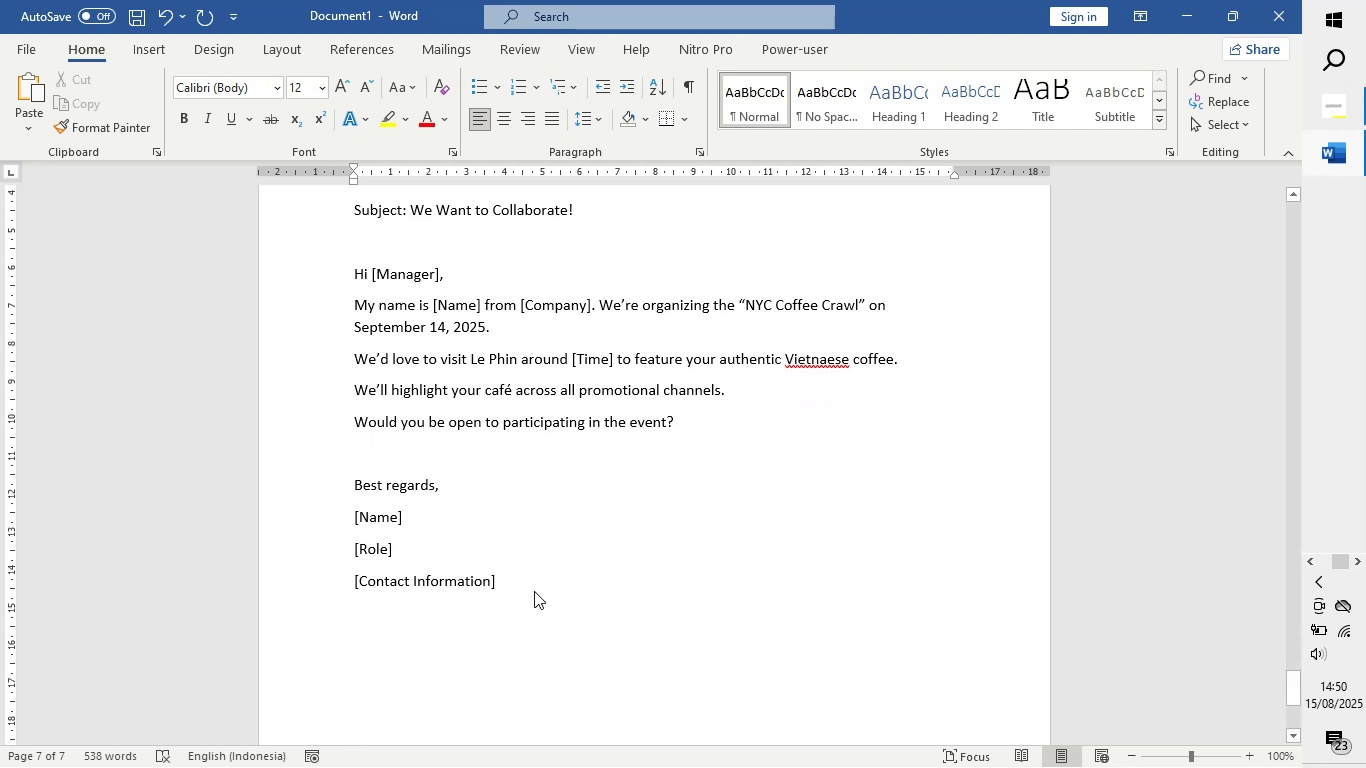 
wait(5.59)
 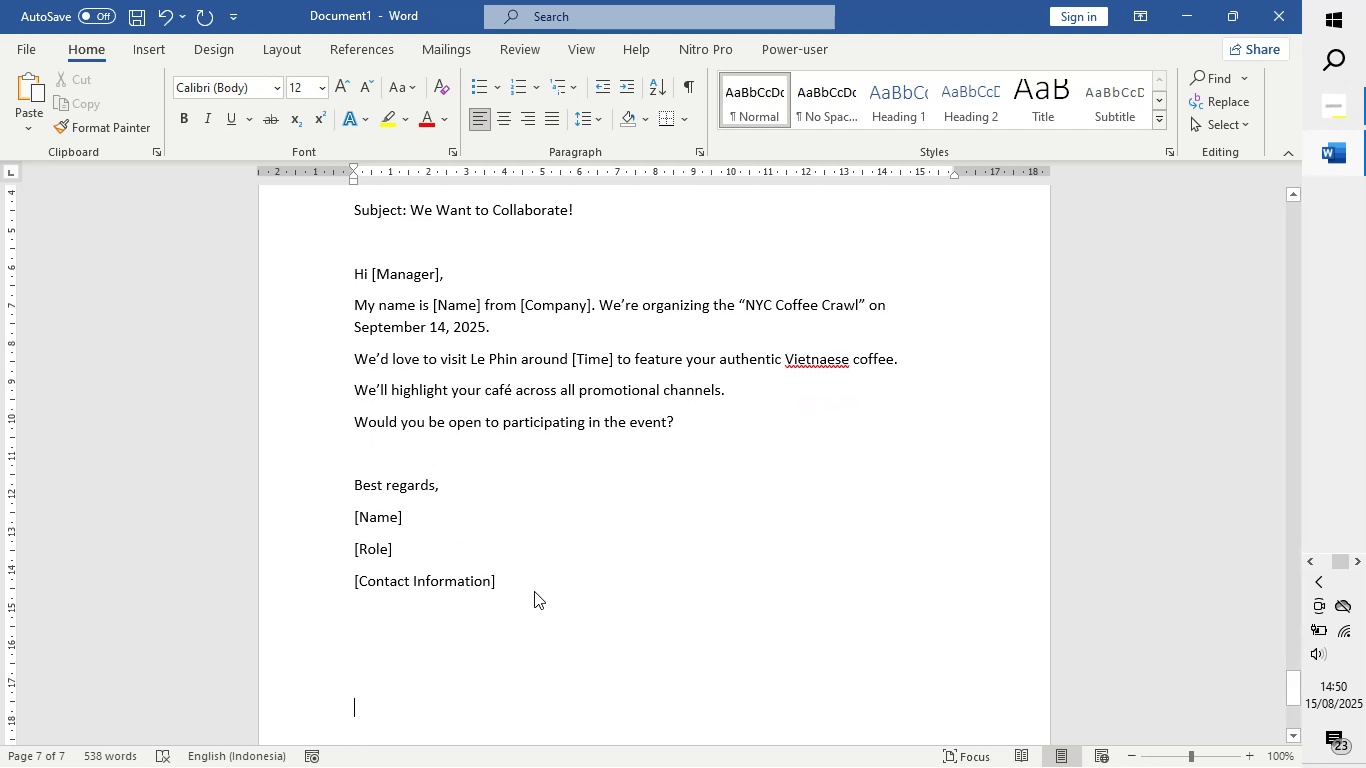 
key(Enter)
 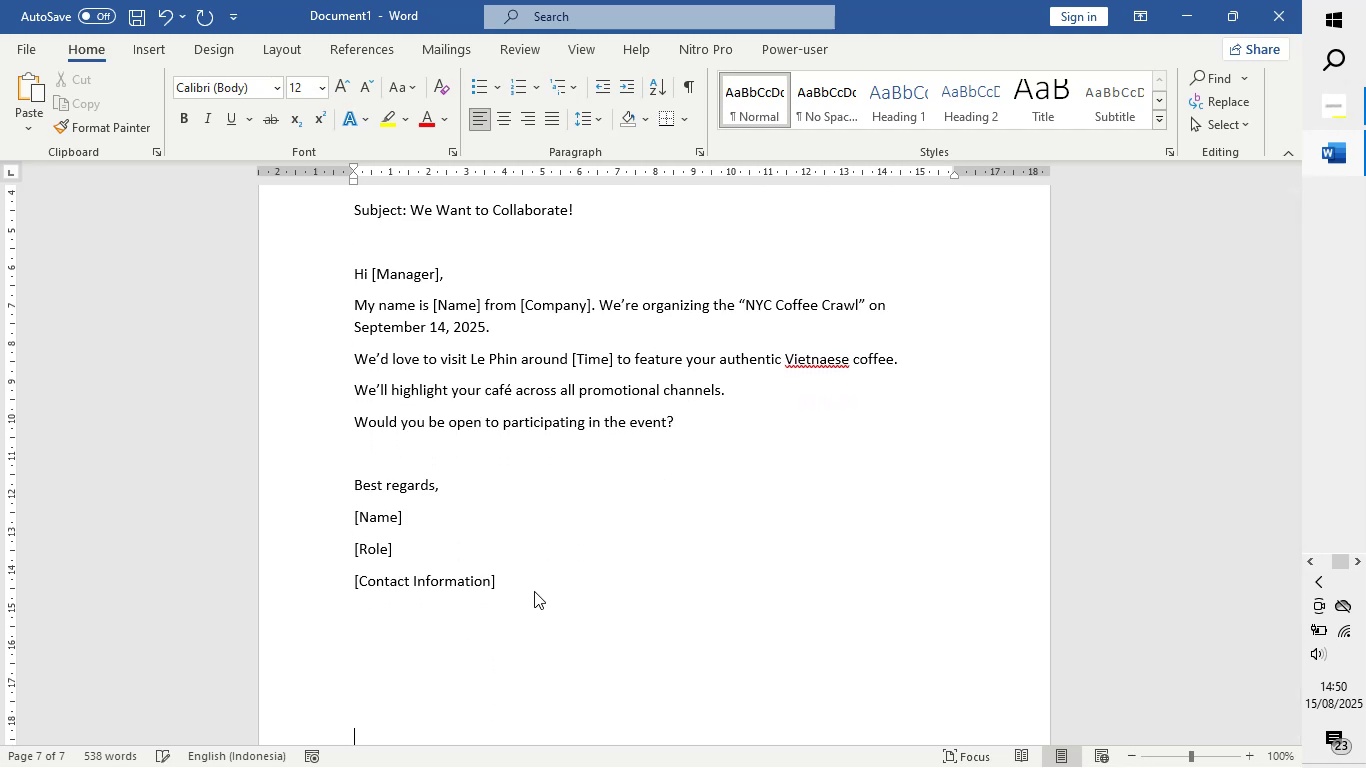 
key(Enter)
 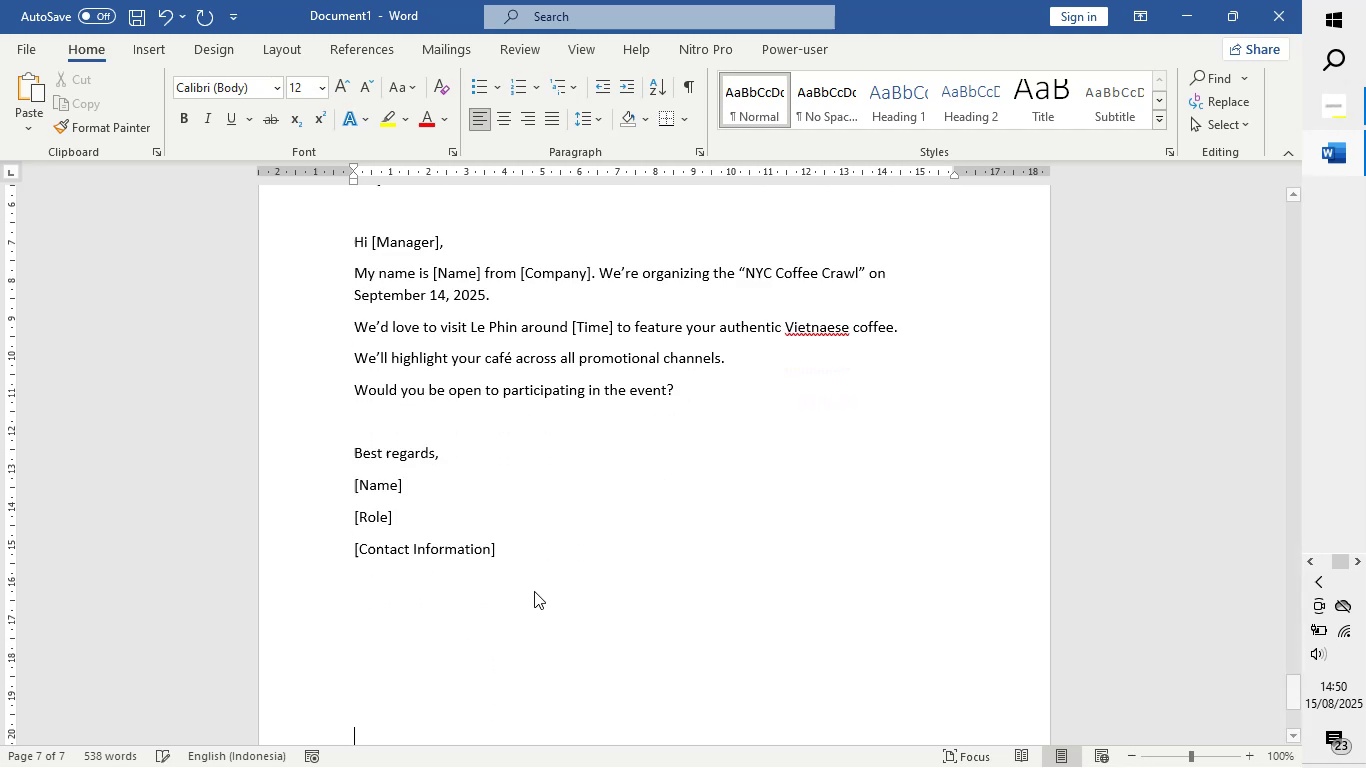 
key(Enter)
 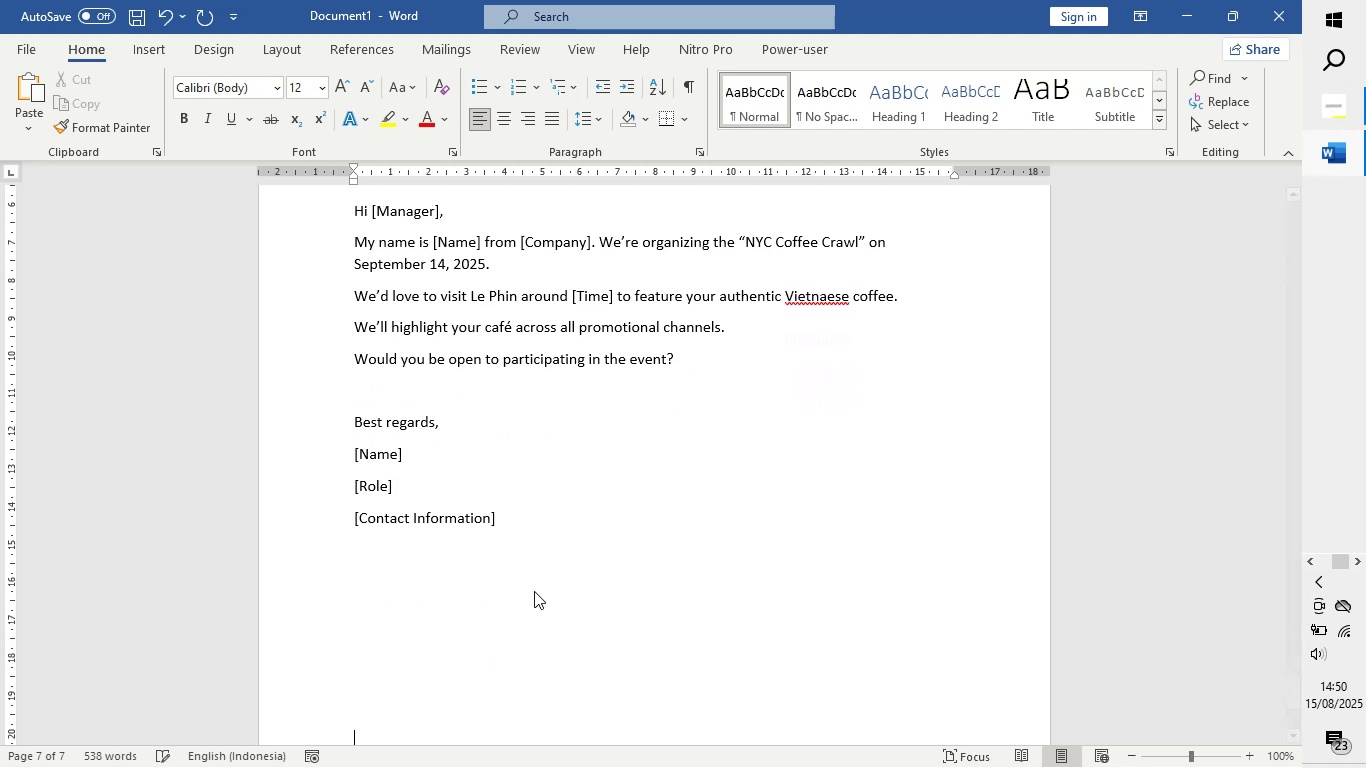 
key(Enter)
 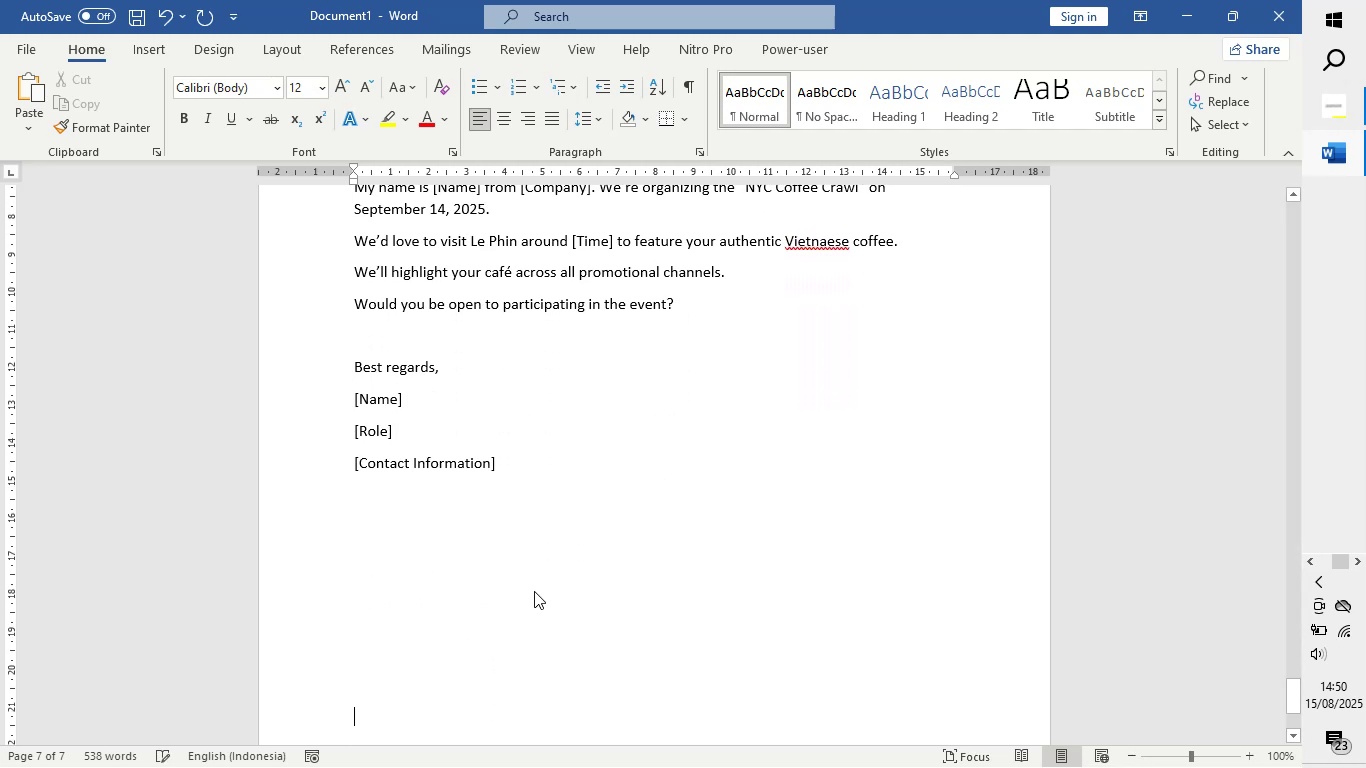 
key(Enter)
 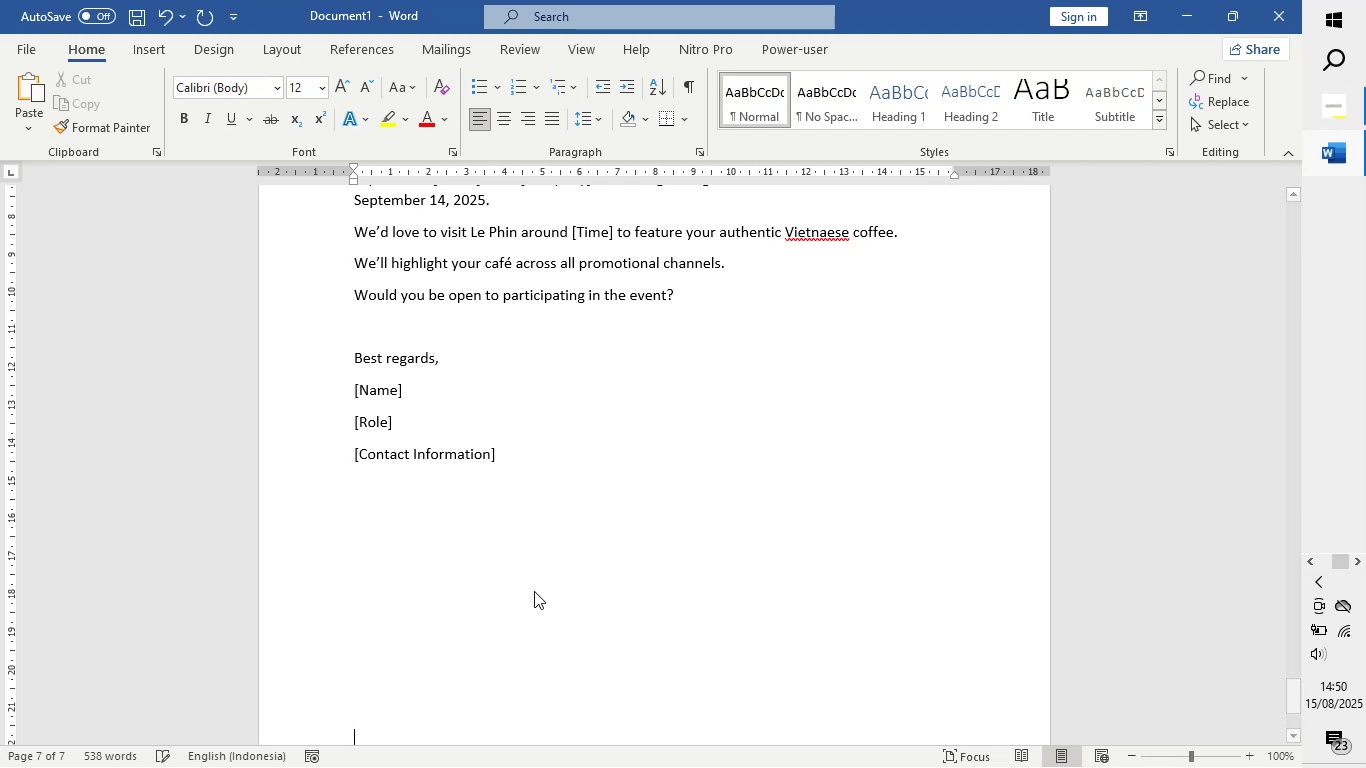 
key(Enter)
 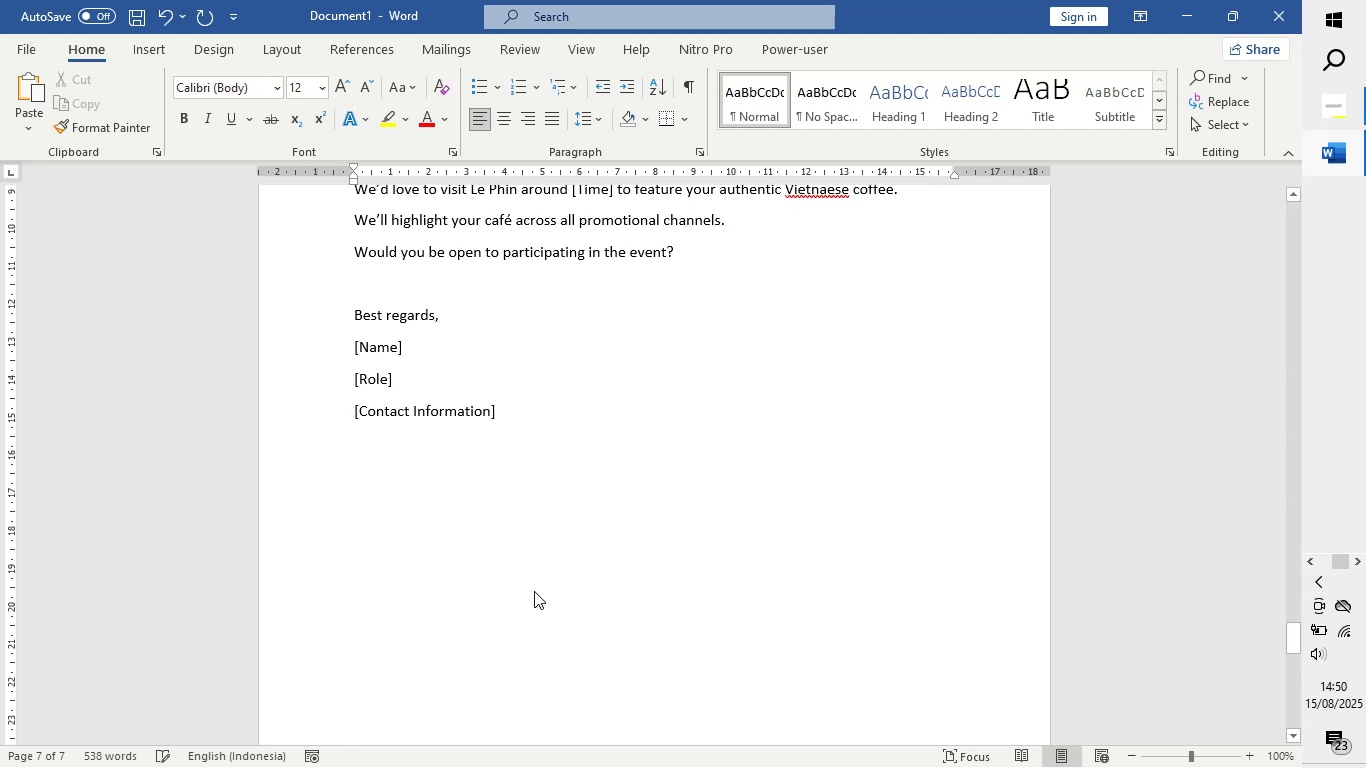 
key(Enter)
 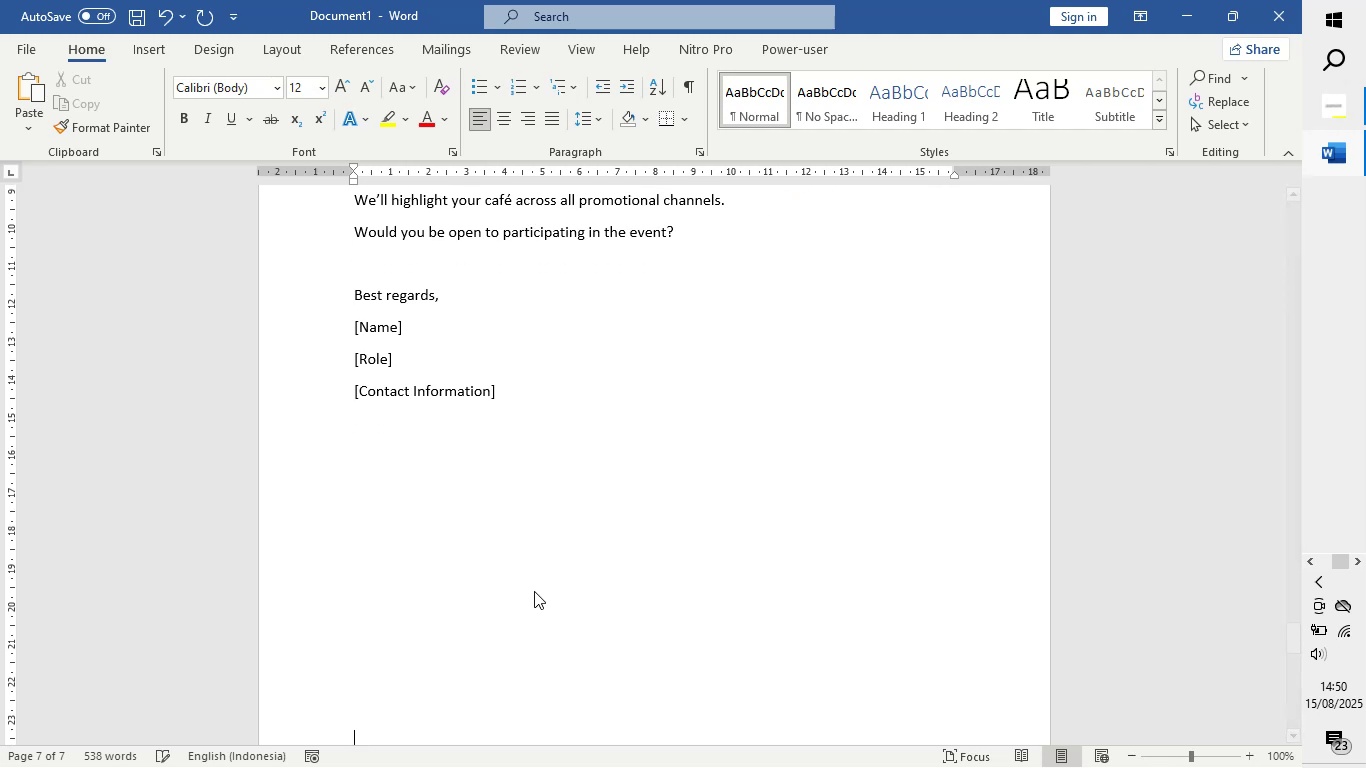 
key(Enter)
 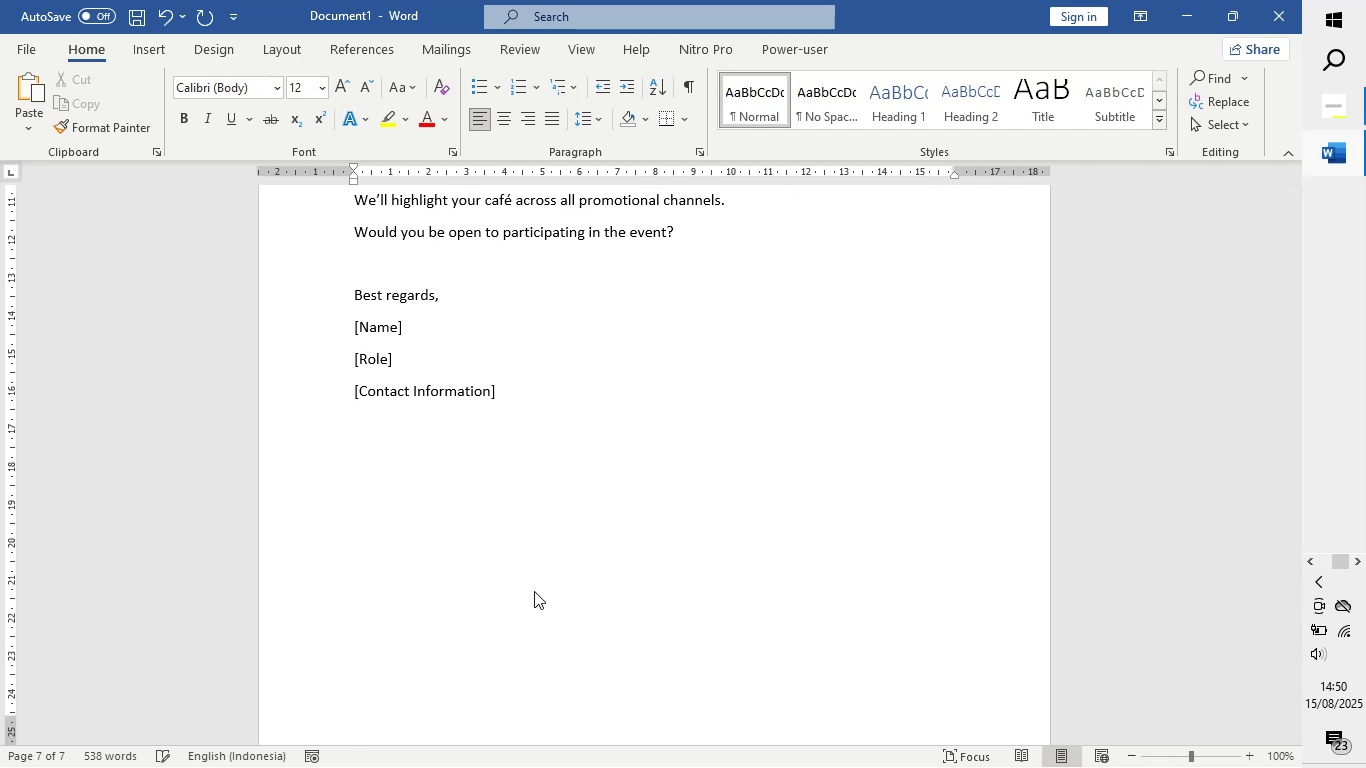 
key(Enter)
 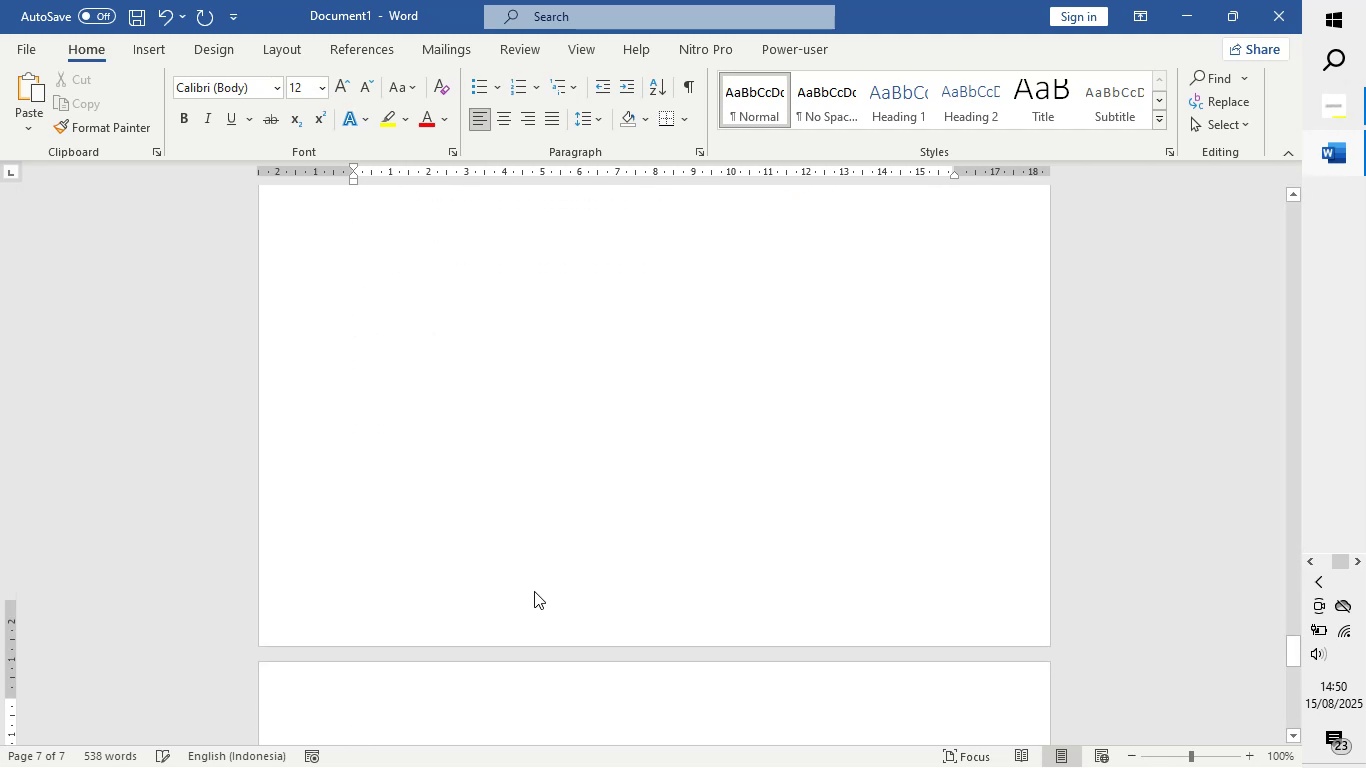 
key(Enter)
 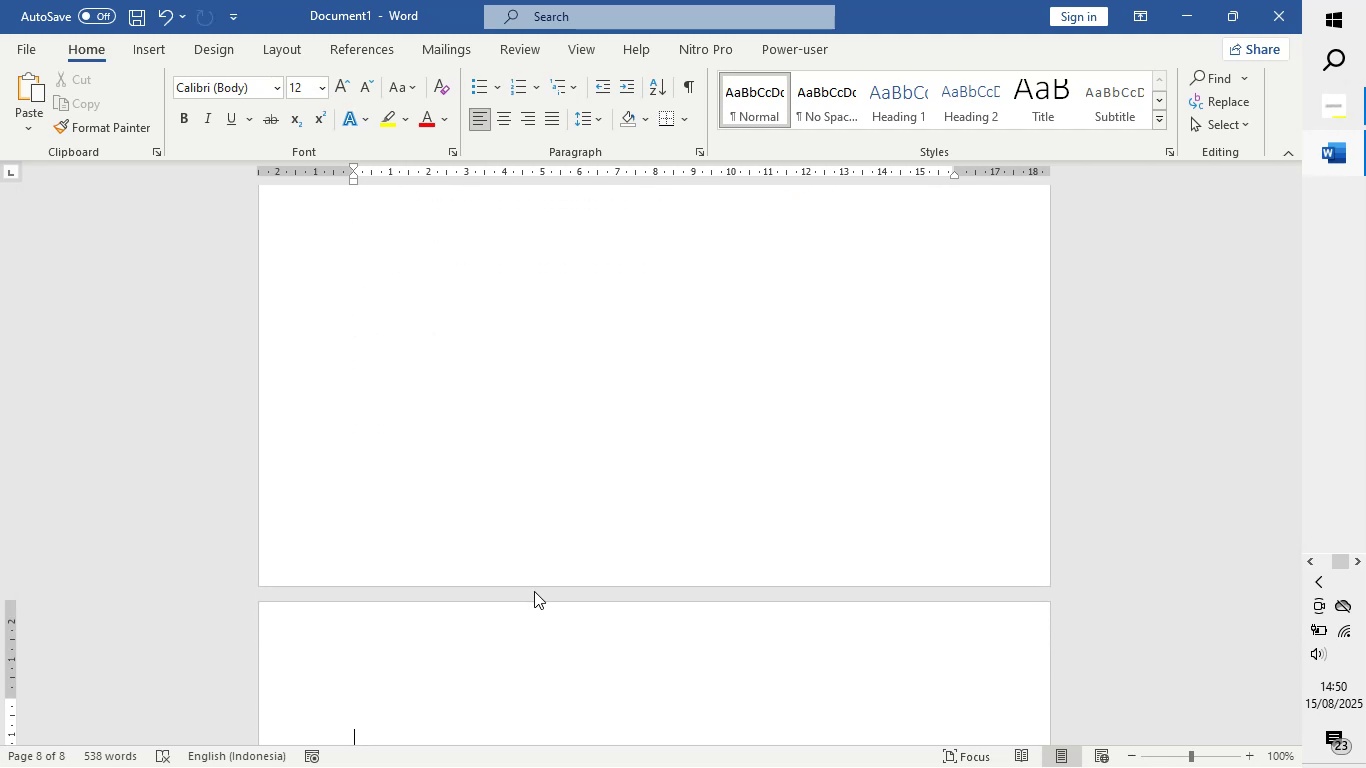 
key(Enter)
 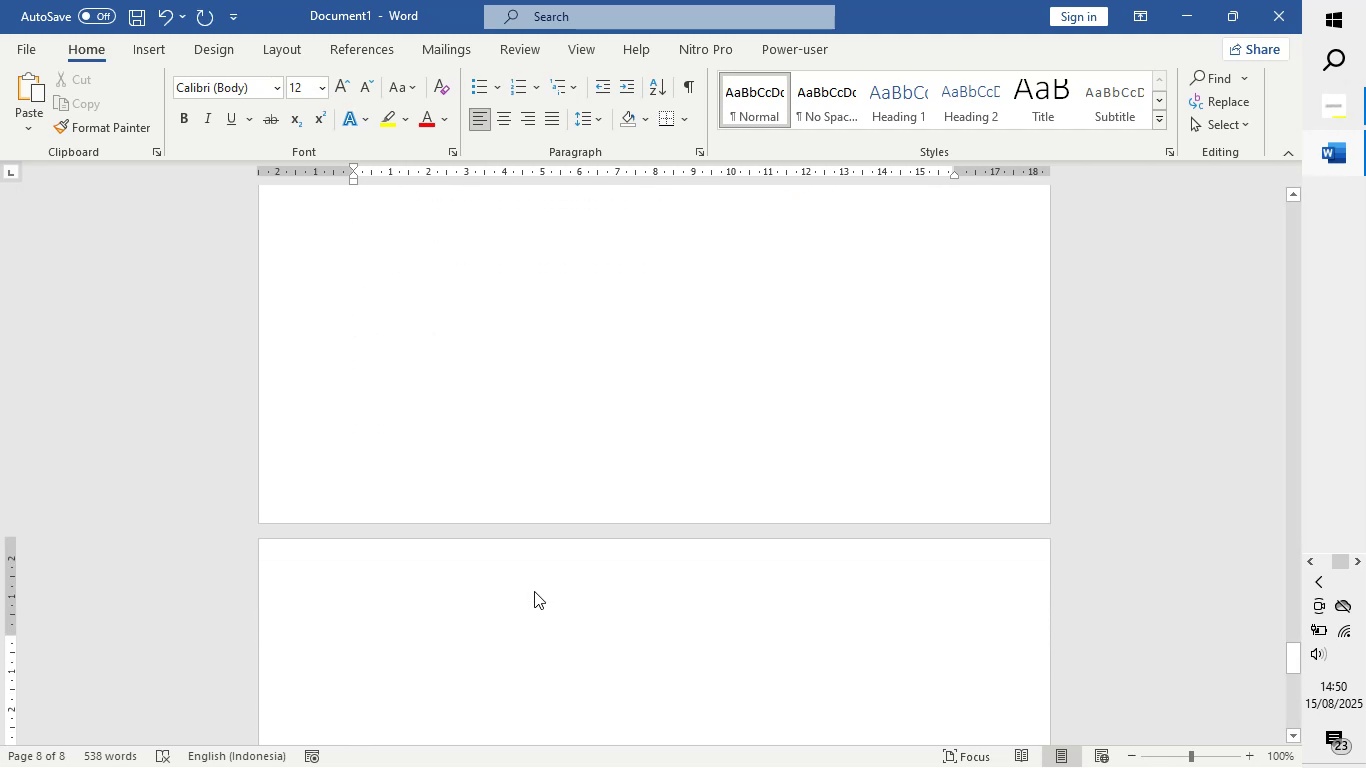 
type(Red b)
key(Backspace)
type(Beard Coffe)
 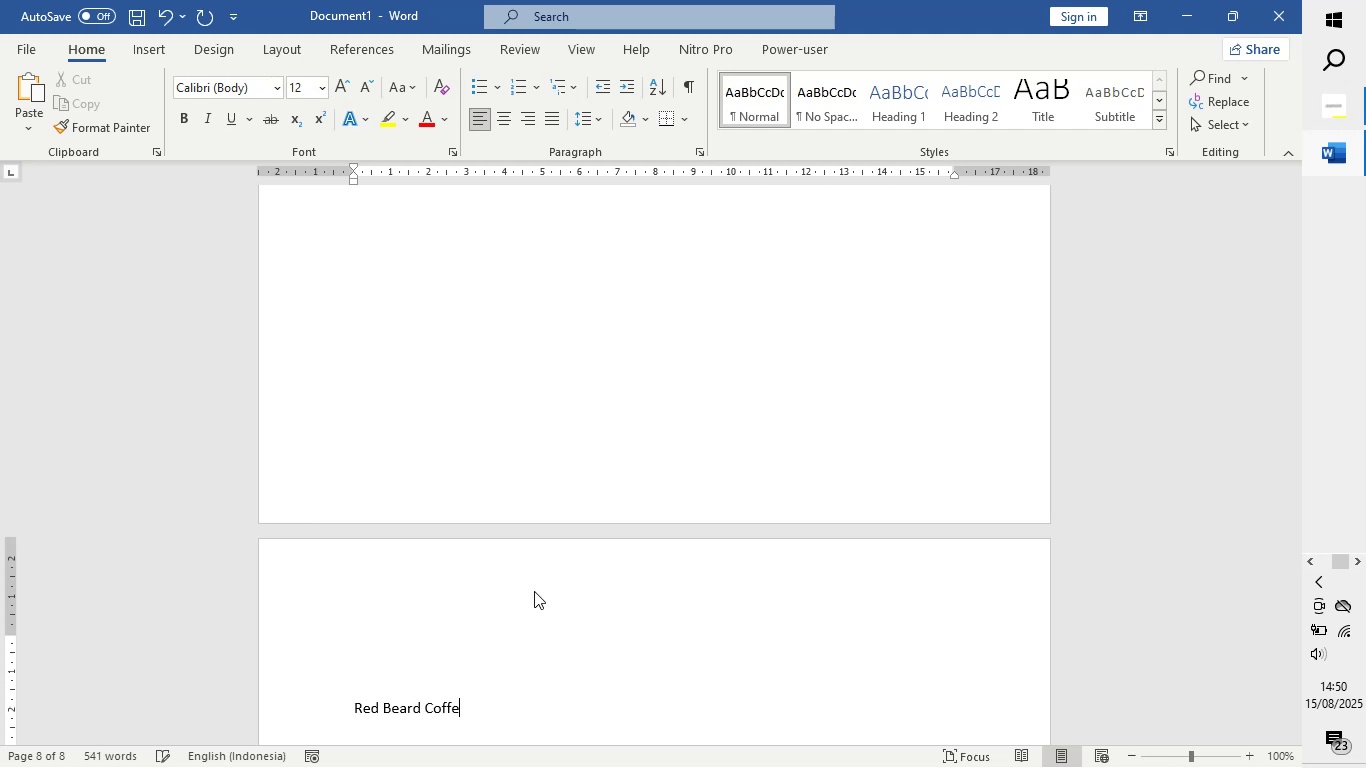 
key(Enter)
 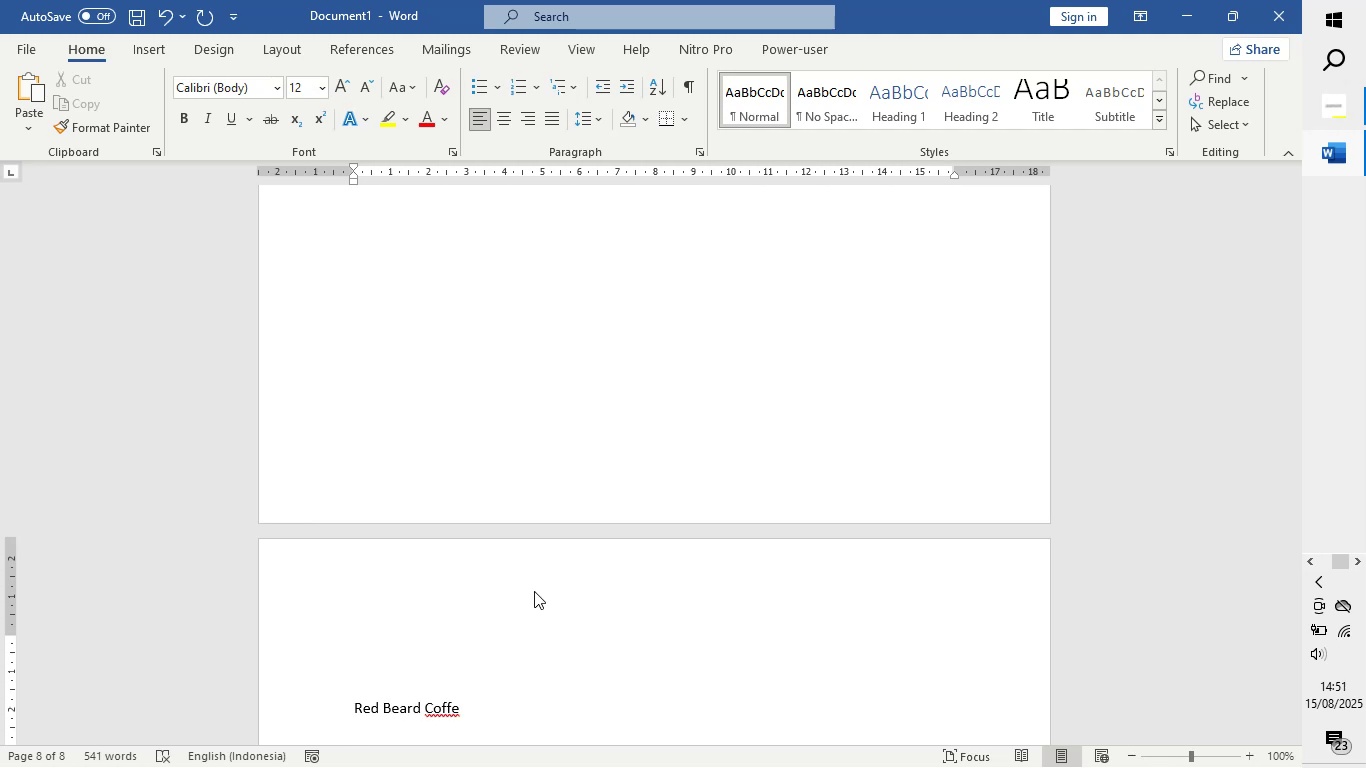 
key(Backspace)
 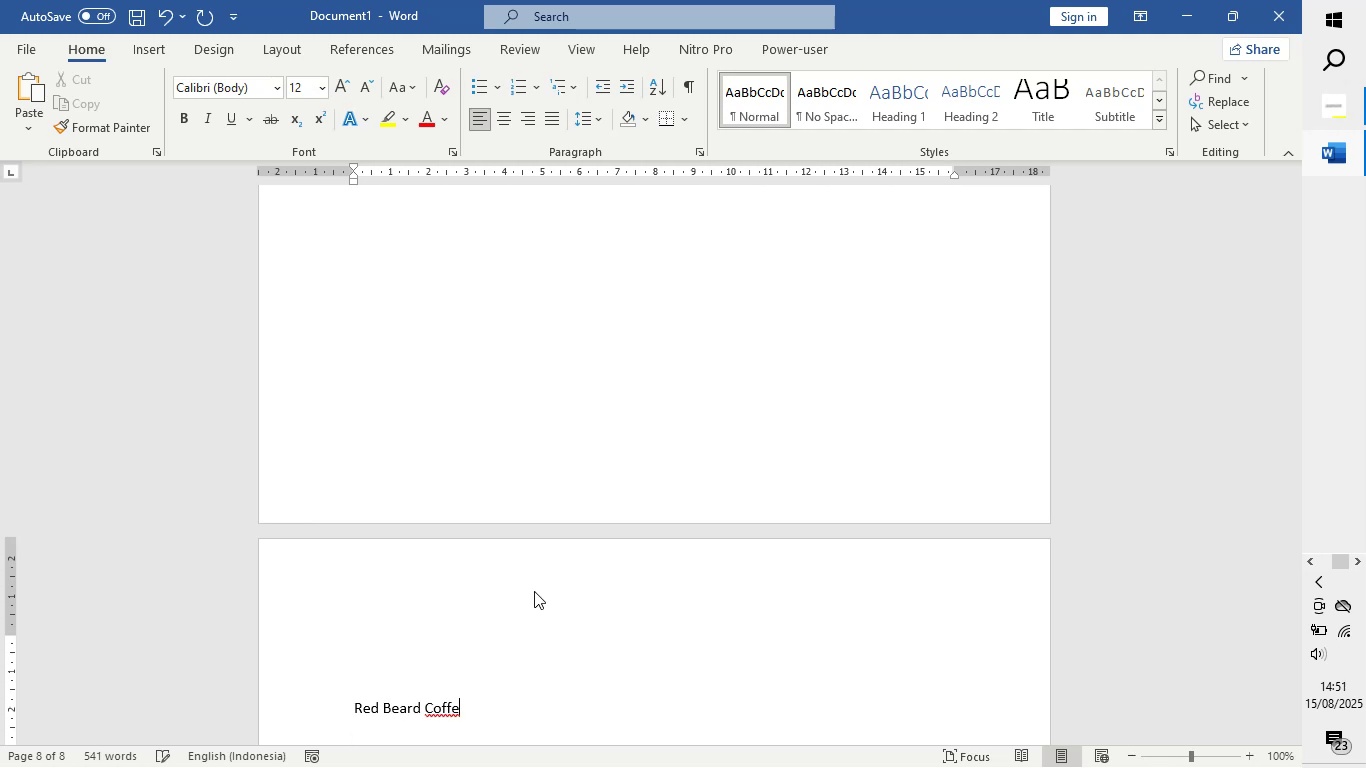 
key(E)
 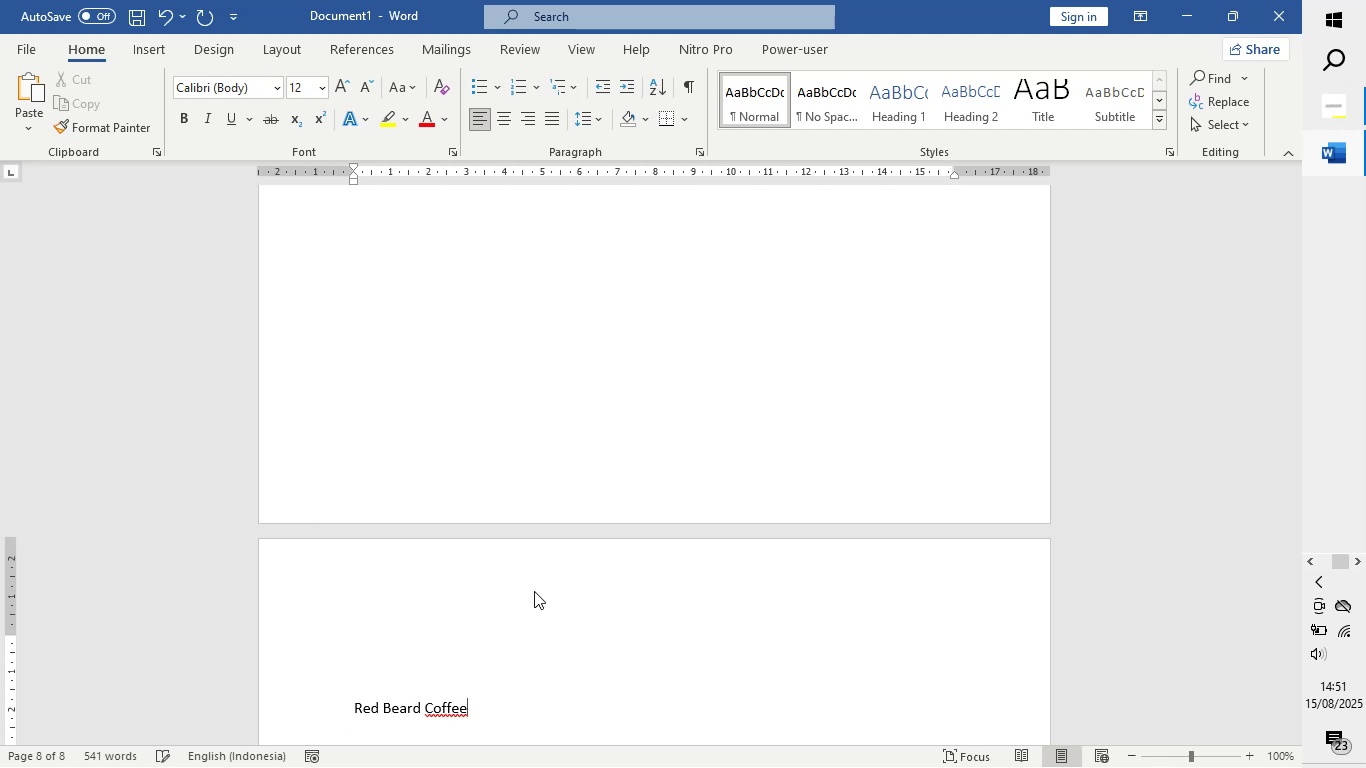 
key(Enter)
 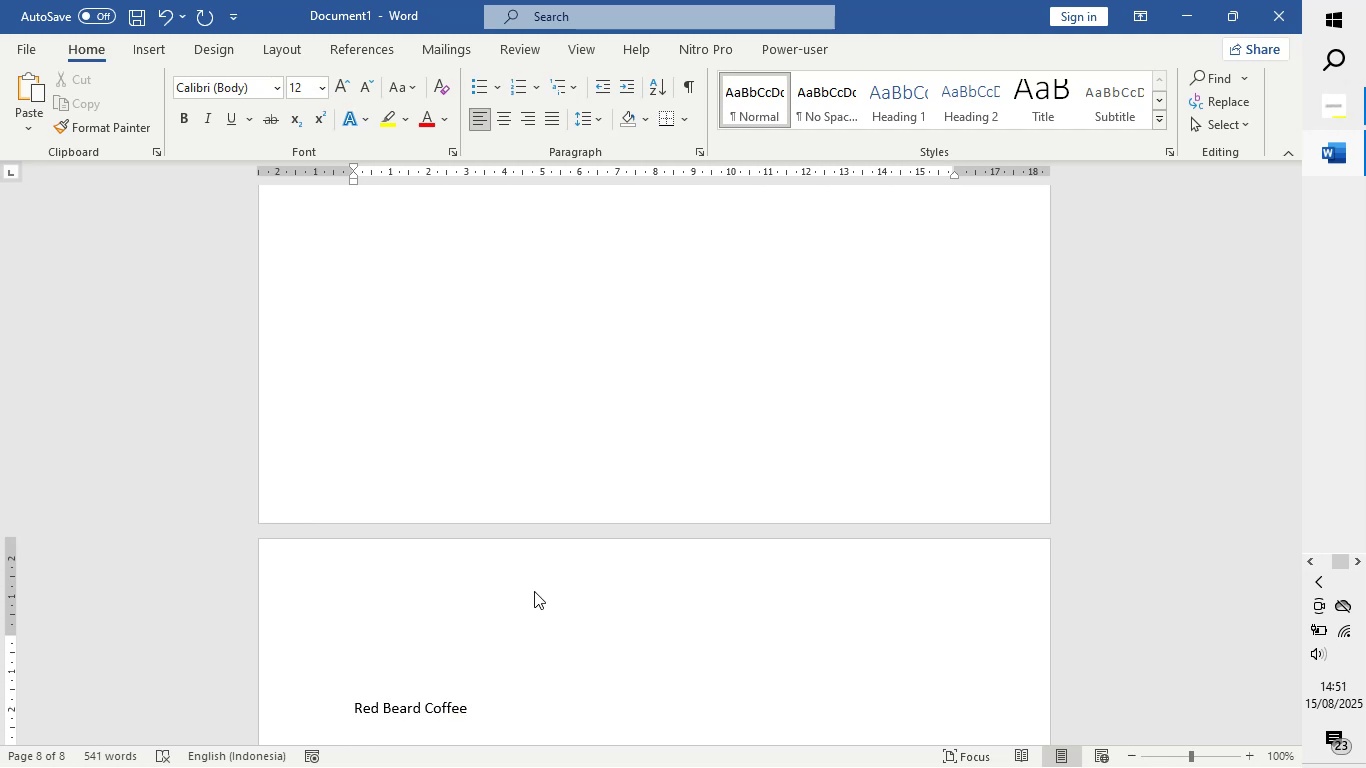 
key(Enter)
 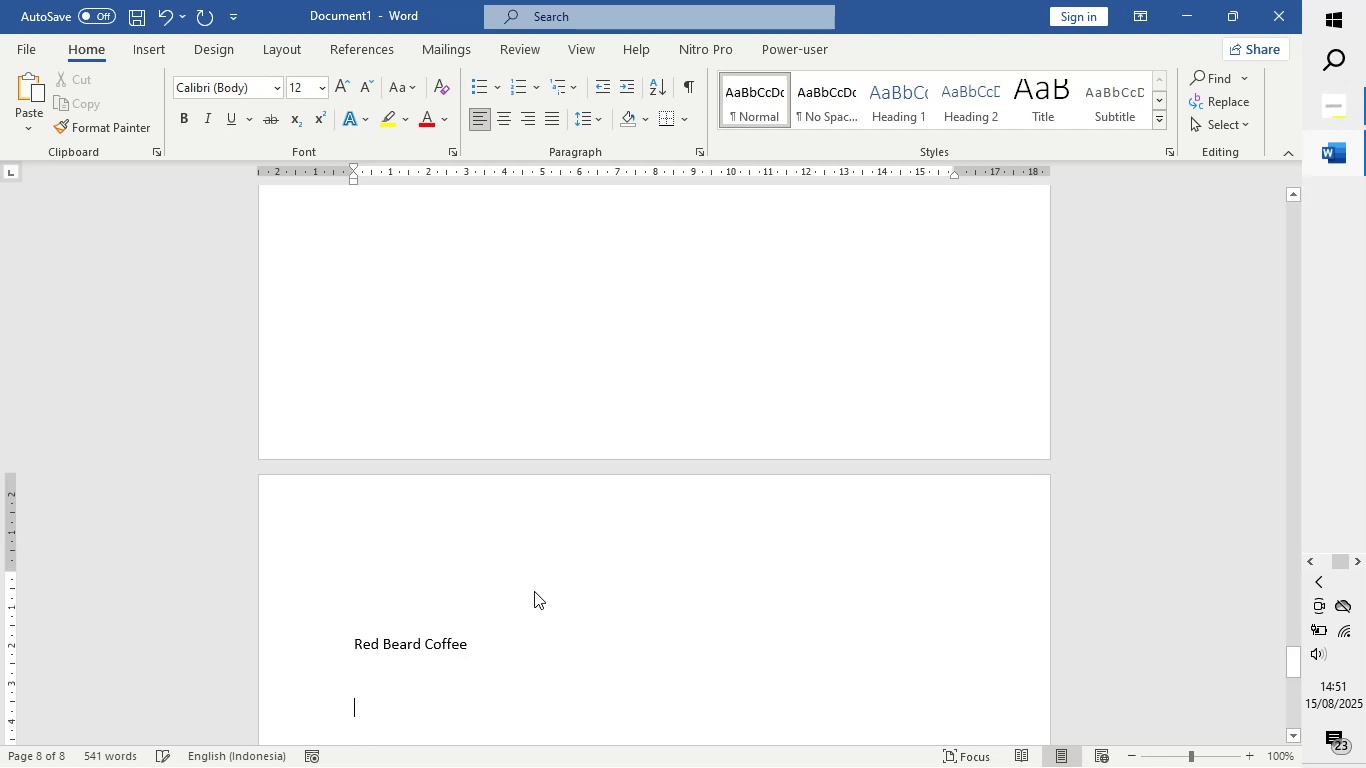 
scroll: coordinate [534, 591], scroll_direction: down, amount: 8.0
 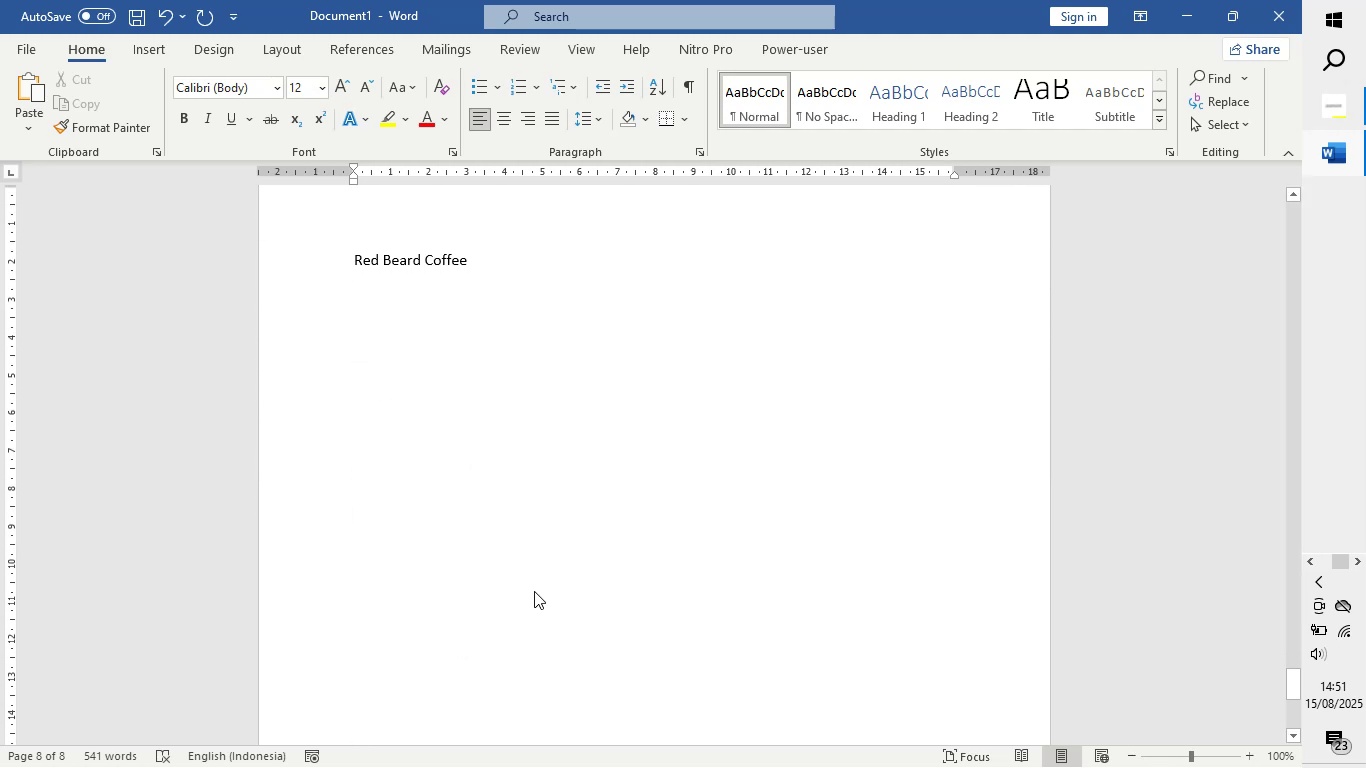 
type(subject: Offering to Collaborate)
 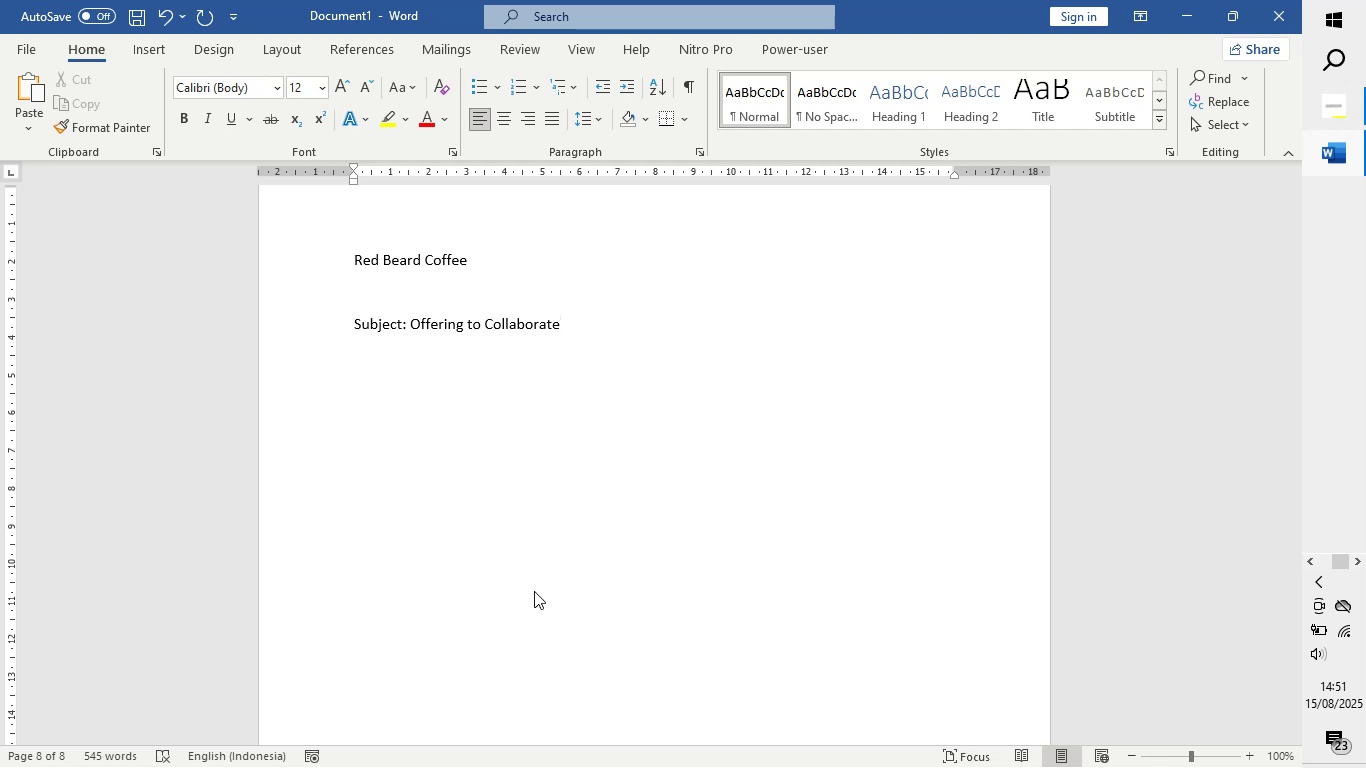 
key(Enter)
 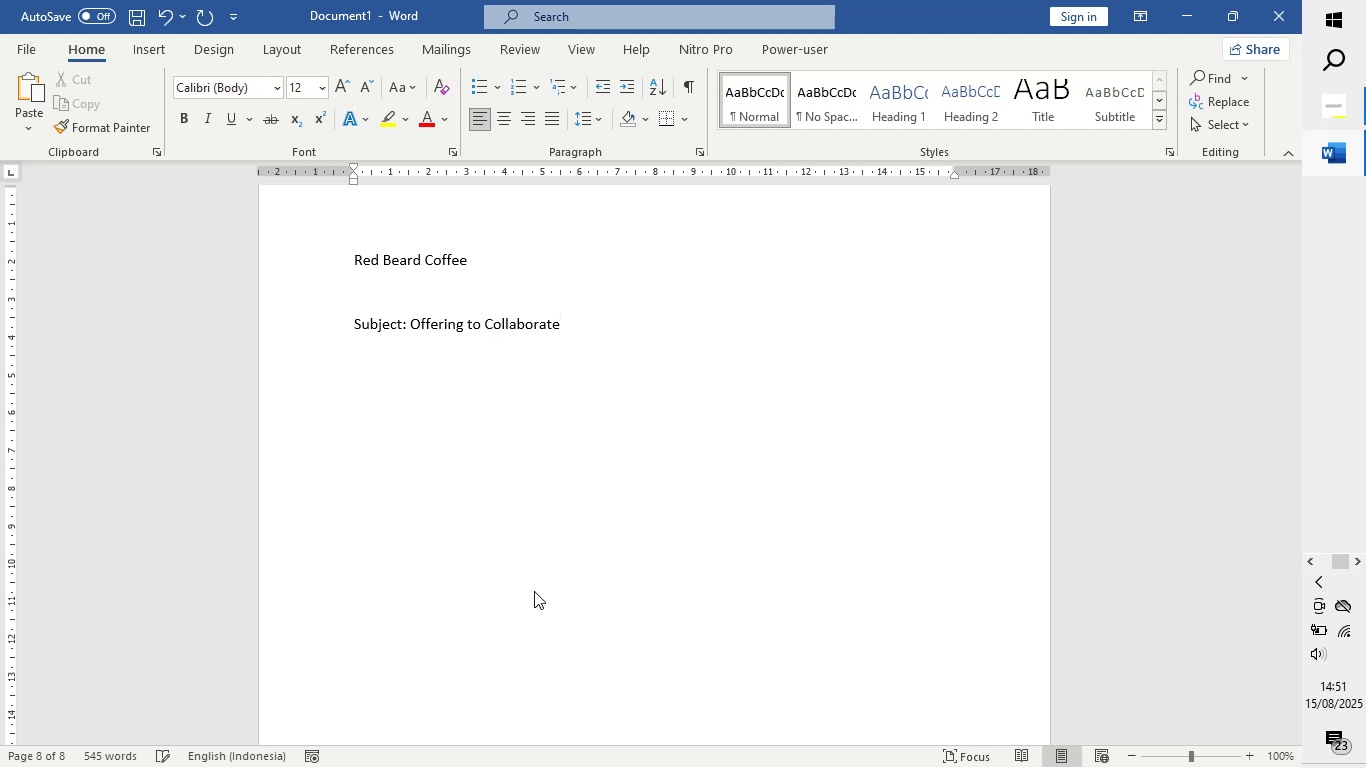 
key(Enter)
 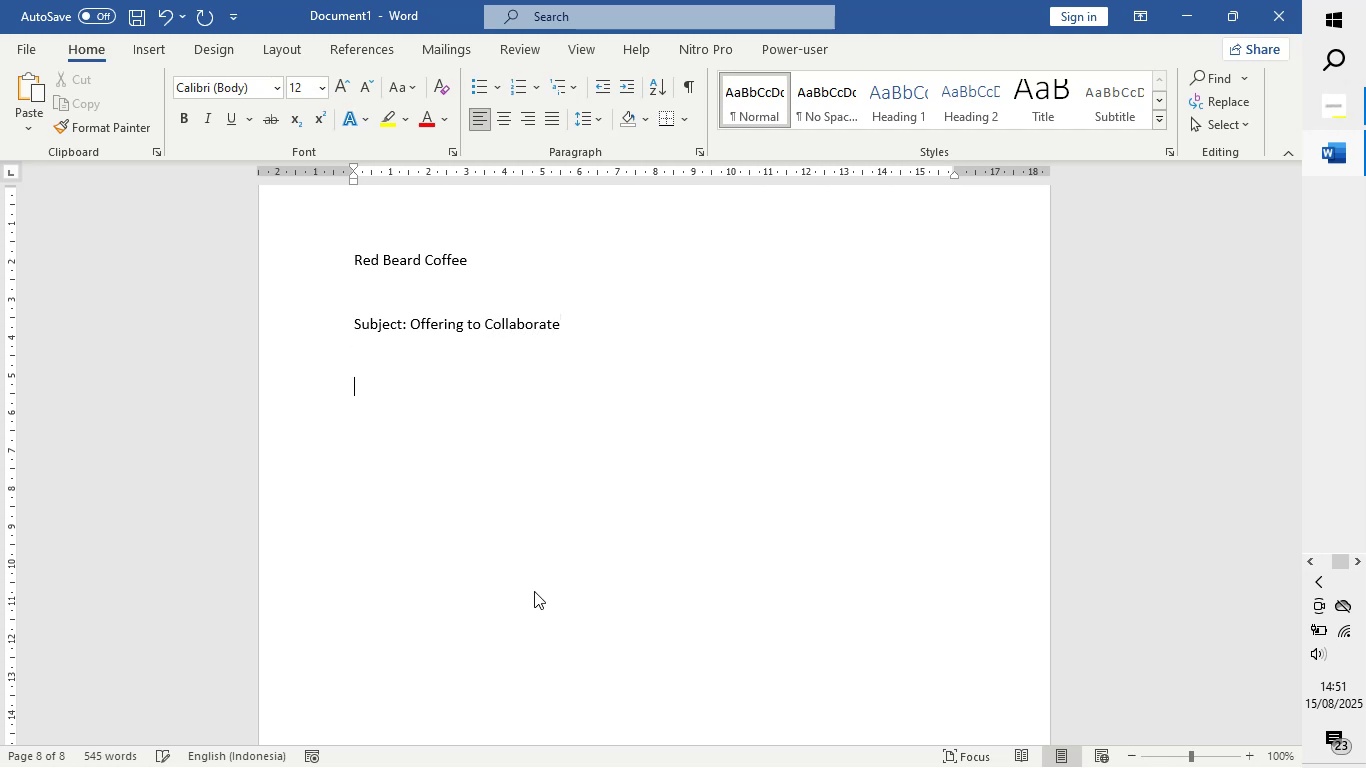 
type(Hi [Manager],)
 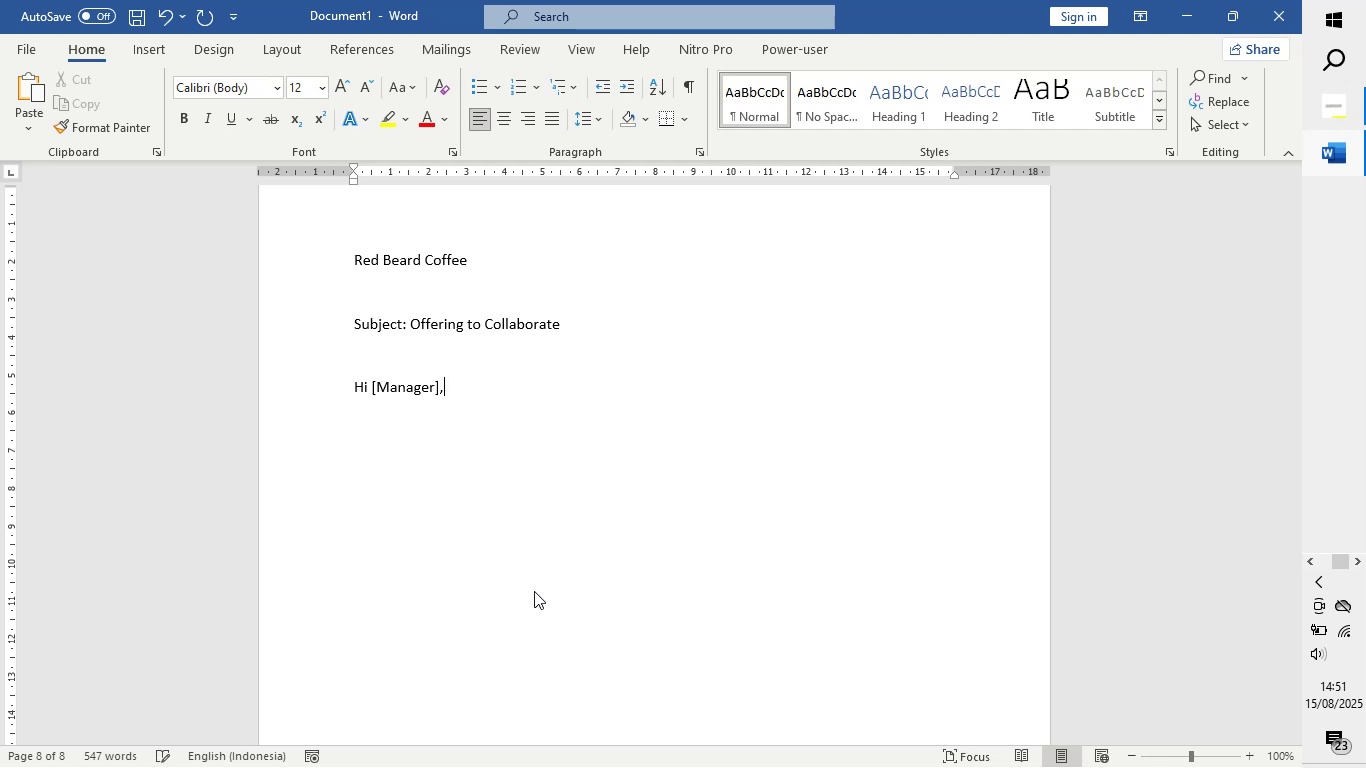 
key(Enter)
 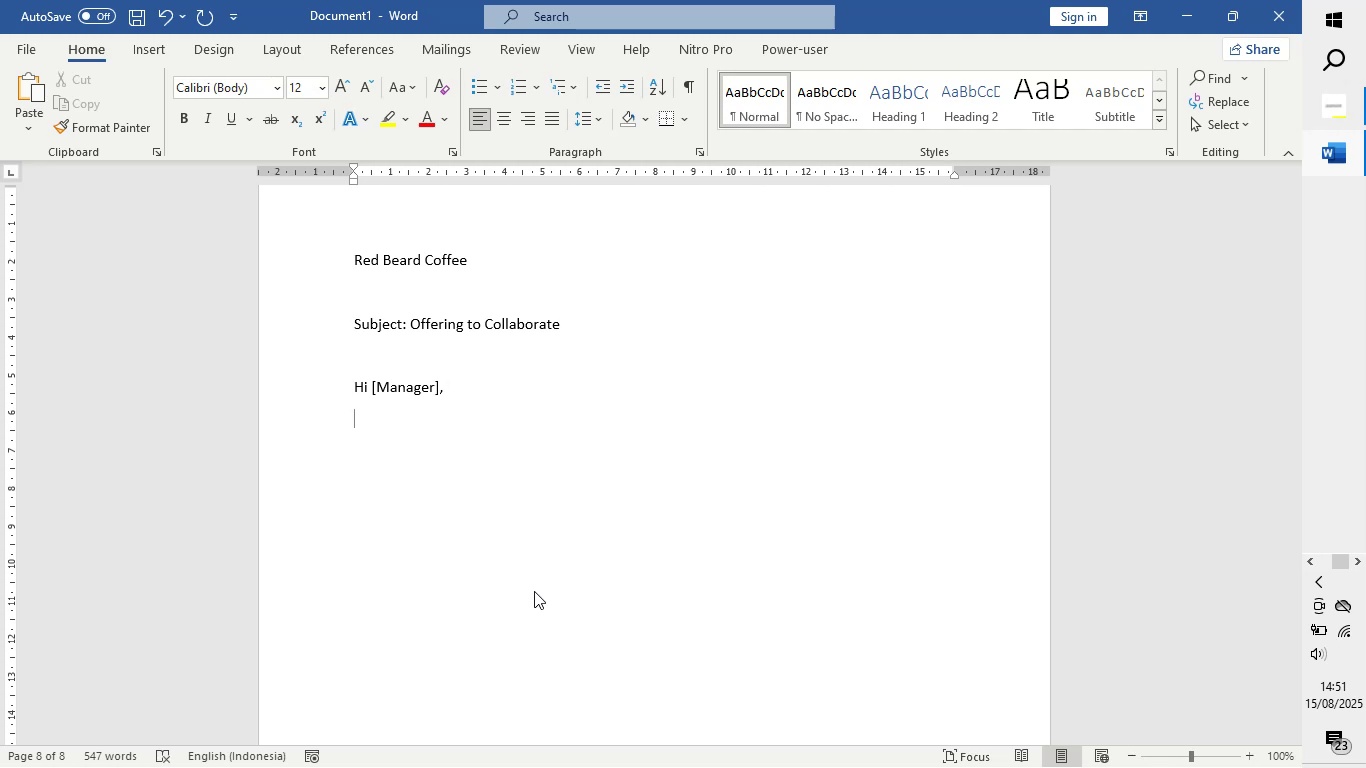 
type(my Name is [Name] from {)
key(Backspace)
type([Orgs)
key(Backspace)
type(anization Name]. On s)
key(Backspace)
type(Septe)
 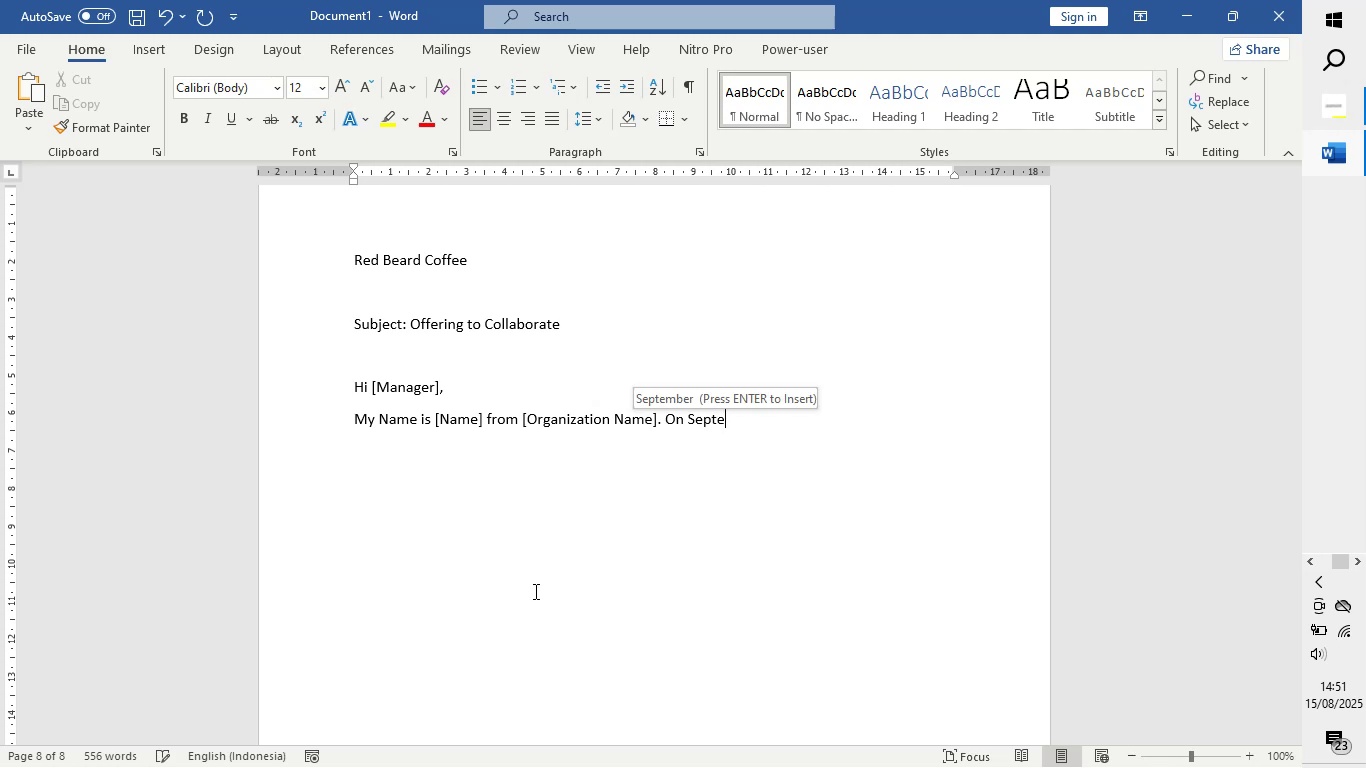 
key(Enter)
 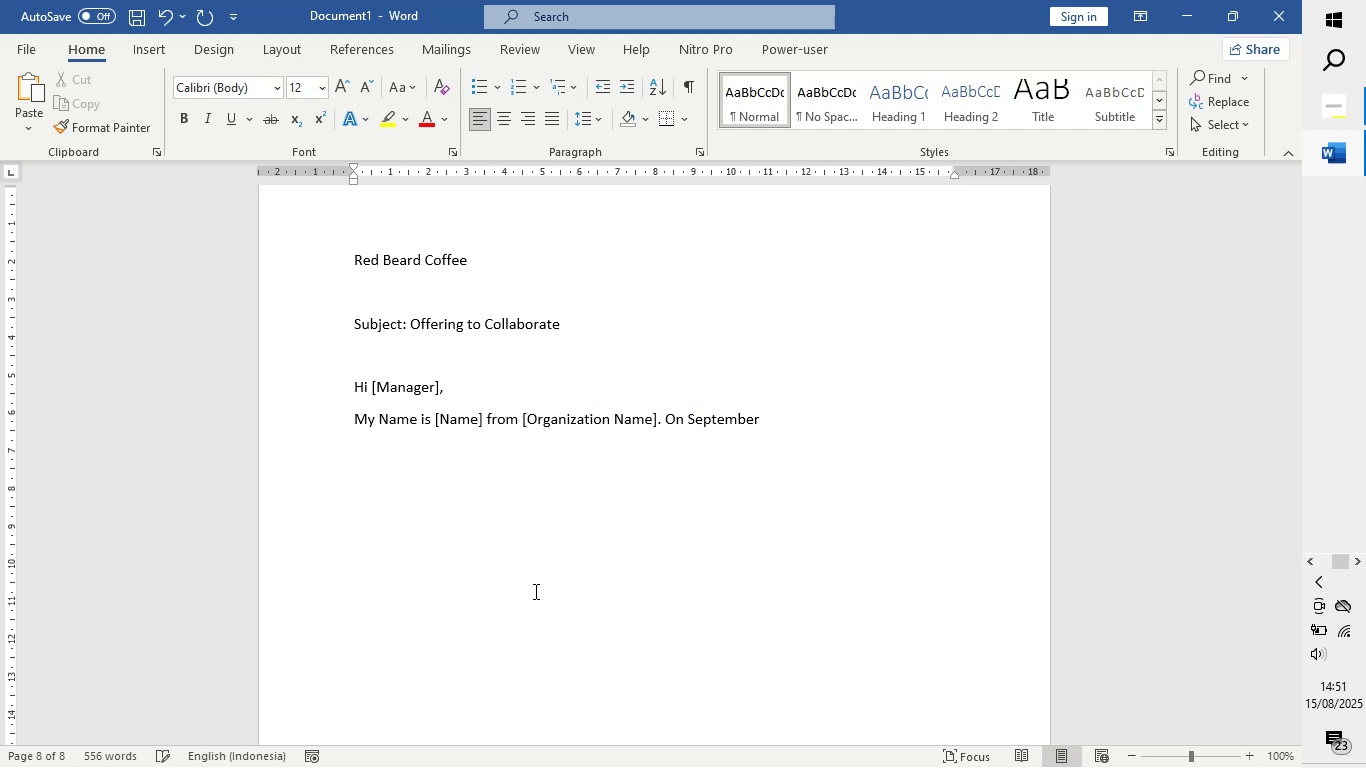 
type( 14, 2025, we'll host the "NYC NEih)
key(Backspace)
type(ghbourhood Coffee Crawl" with 15v)
key(Backspace)
type( participants in East Village.)
 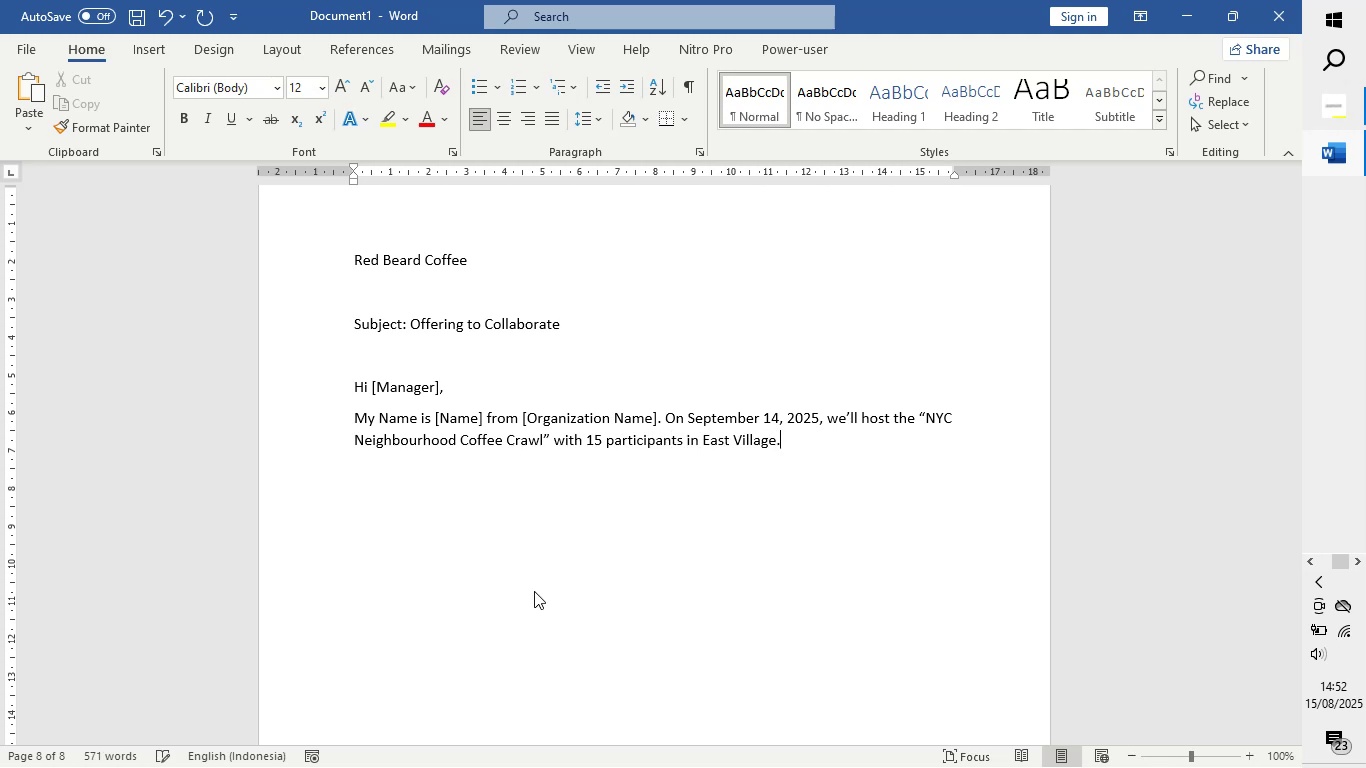 
key(Enter)
 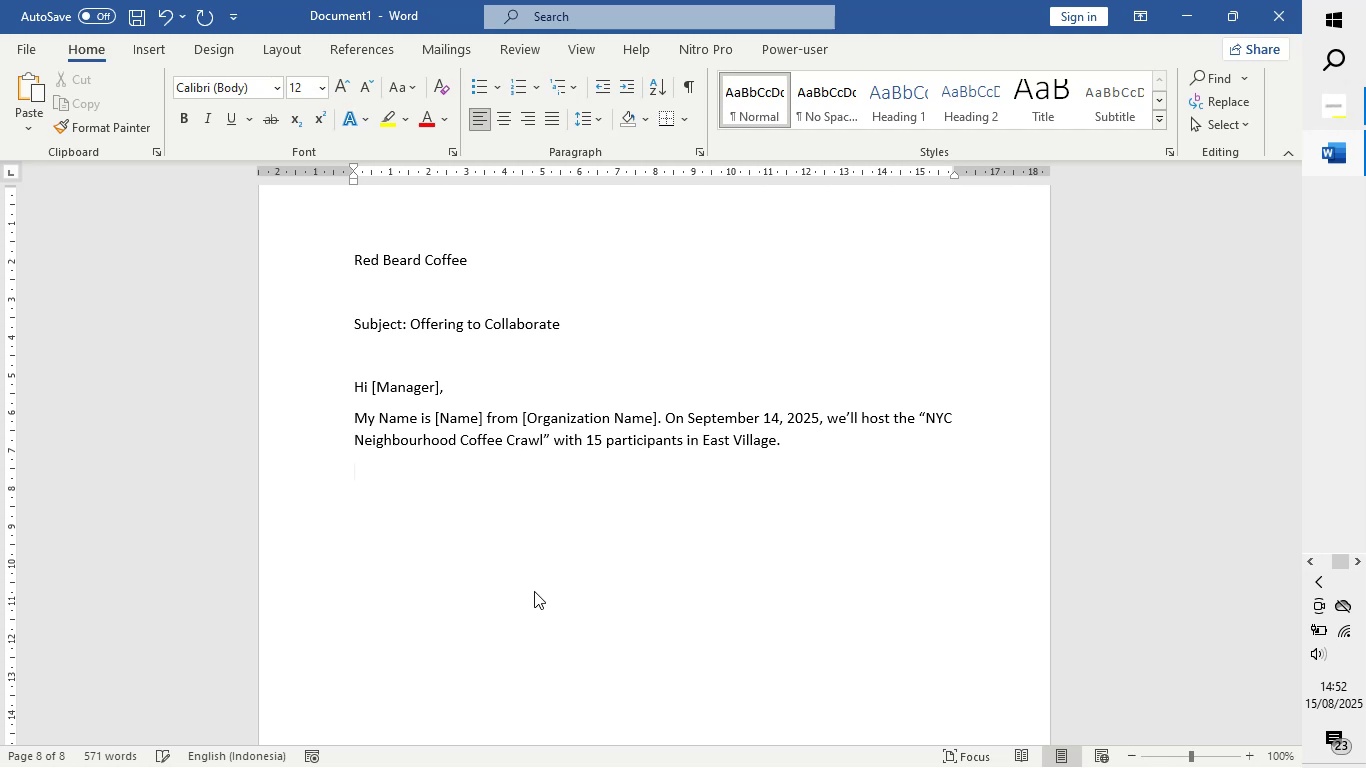 
type(we'd love to endour crawl at red)
key(Backspace)
key(Backspace)
key(Backspace)
type(Red Beard COffee & Bakery ae)
key(Backspace)
type(round [Time], enjoying your Turkish coffee s)
key(Backspace)
type(and cinnamon rolls.)
 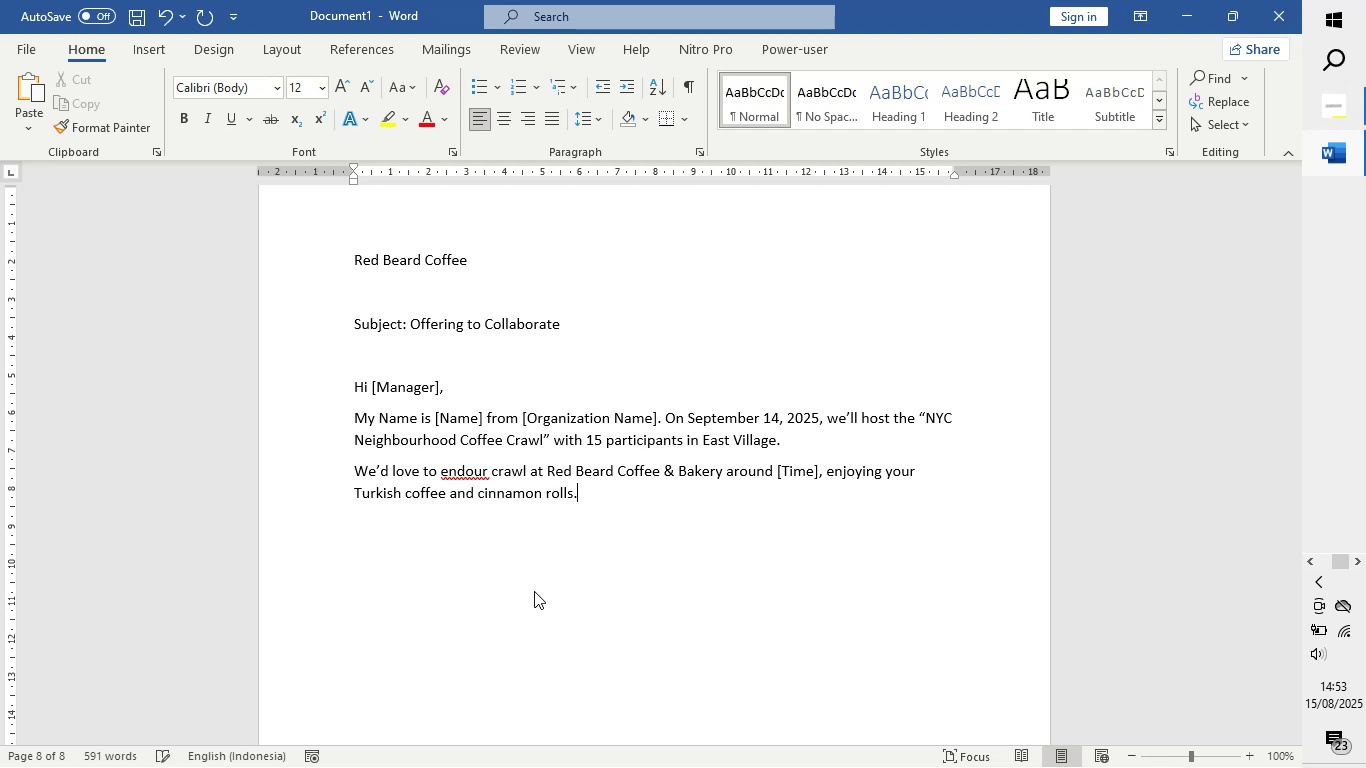 
key(Enter)
 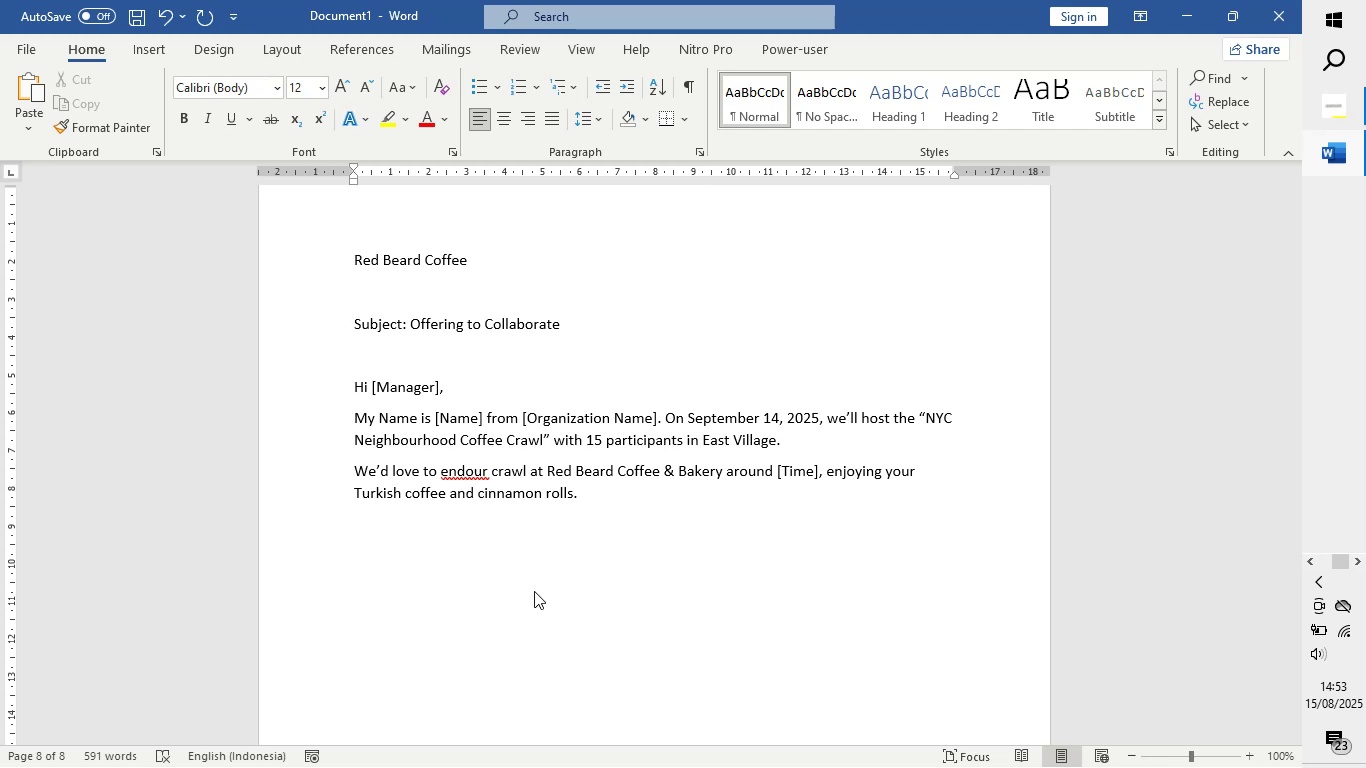 
type(would you be open to collaborating with us?)
 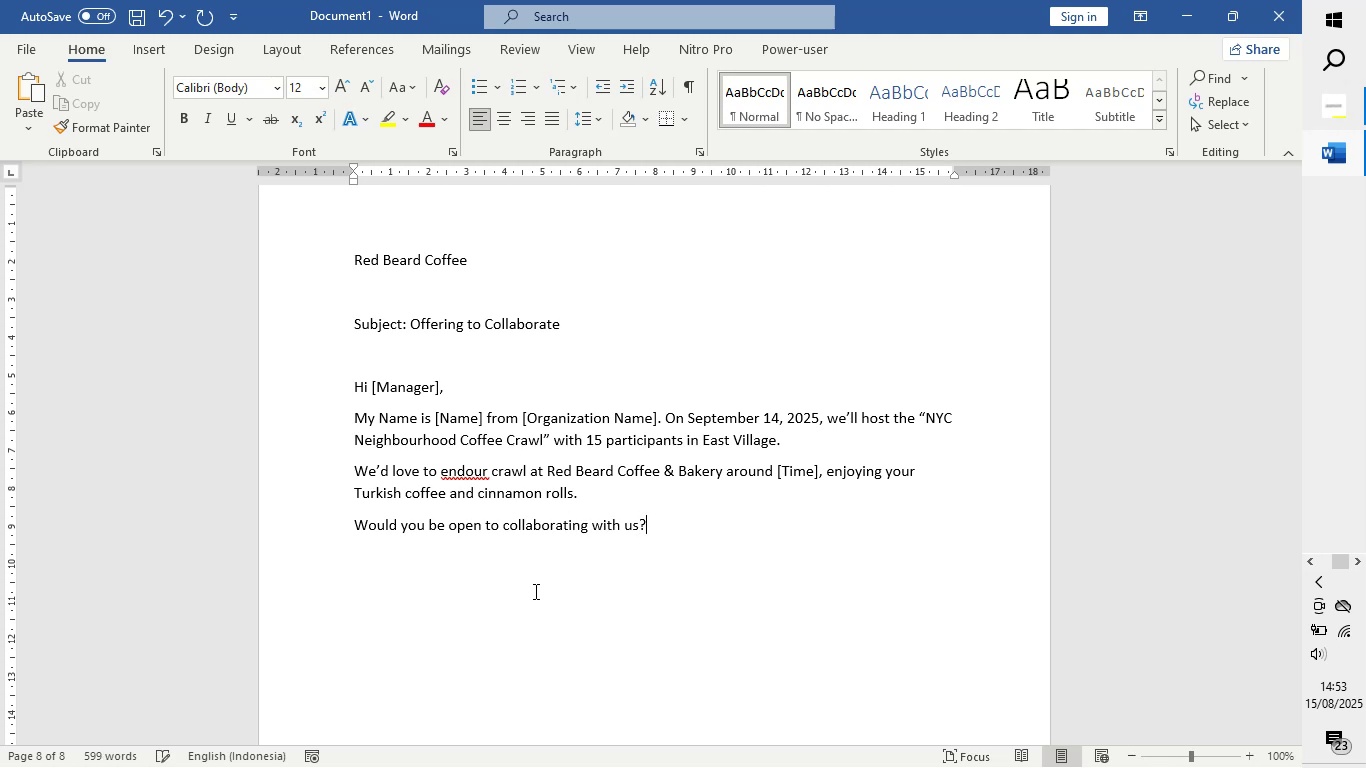 
key(Enter)
 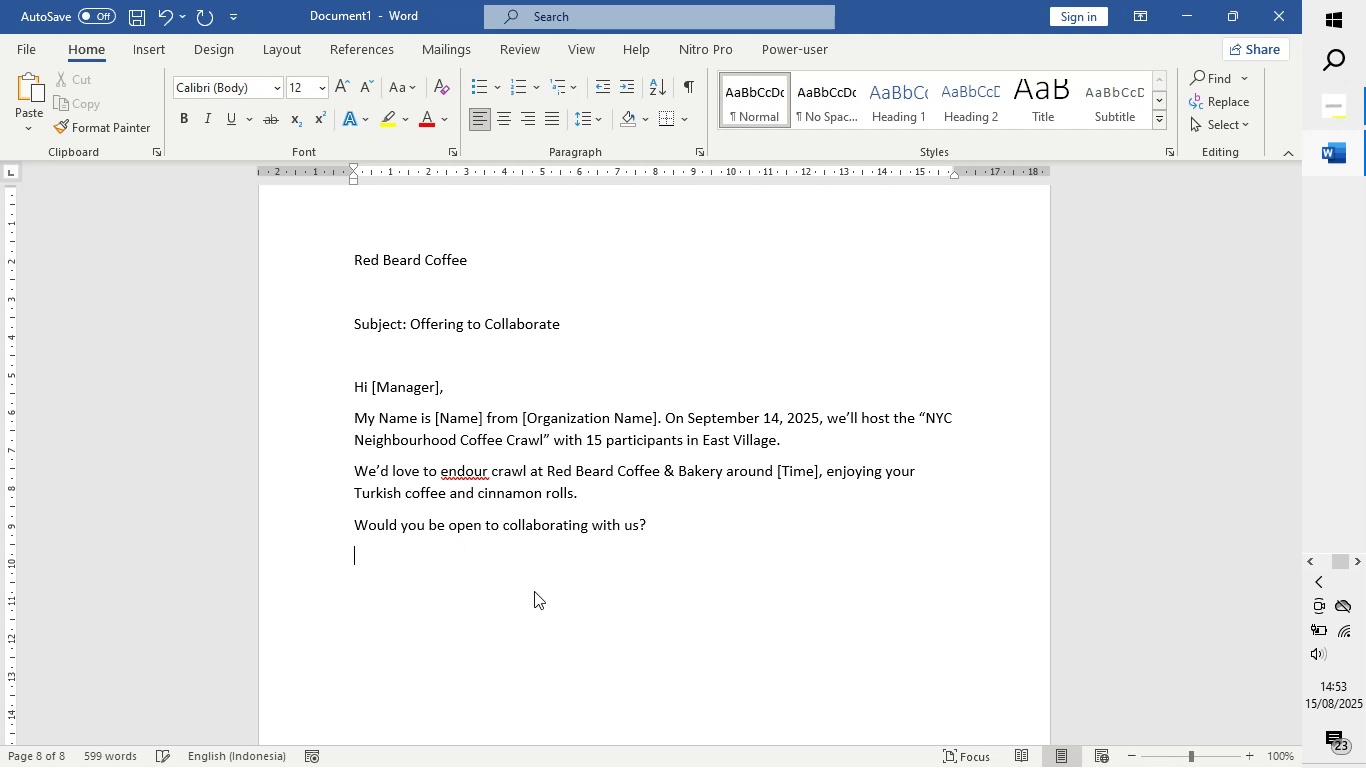 
key(Enter)
 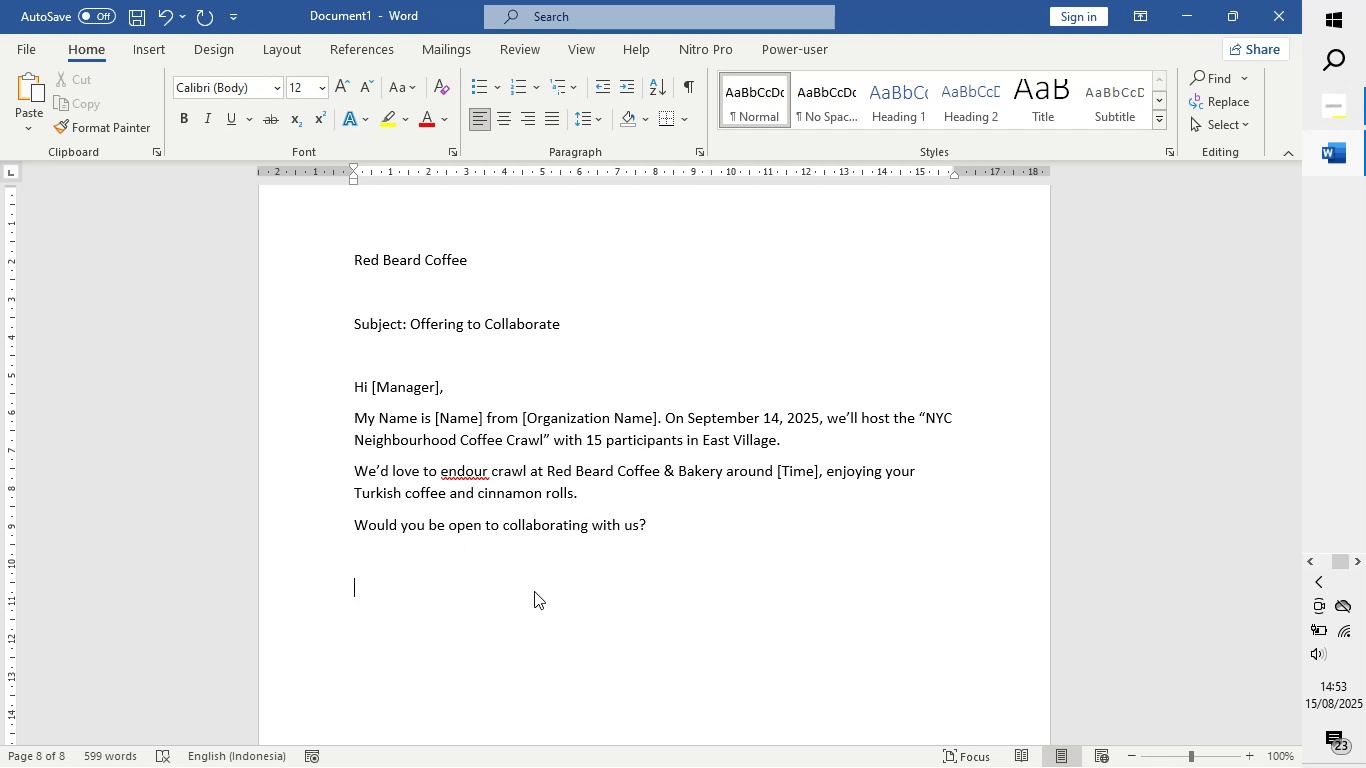 
type(regards,)
 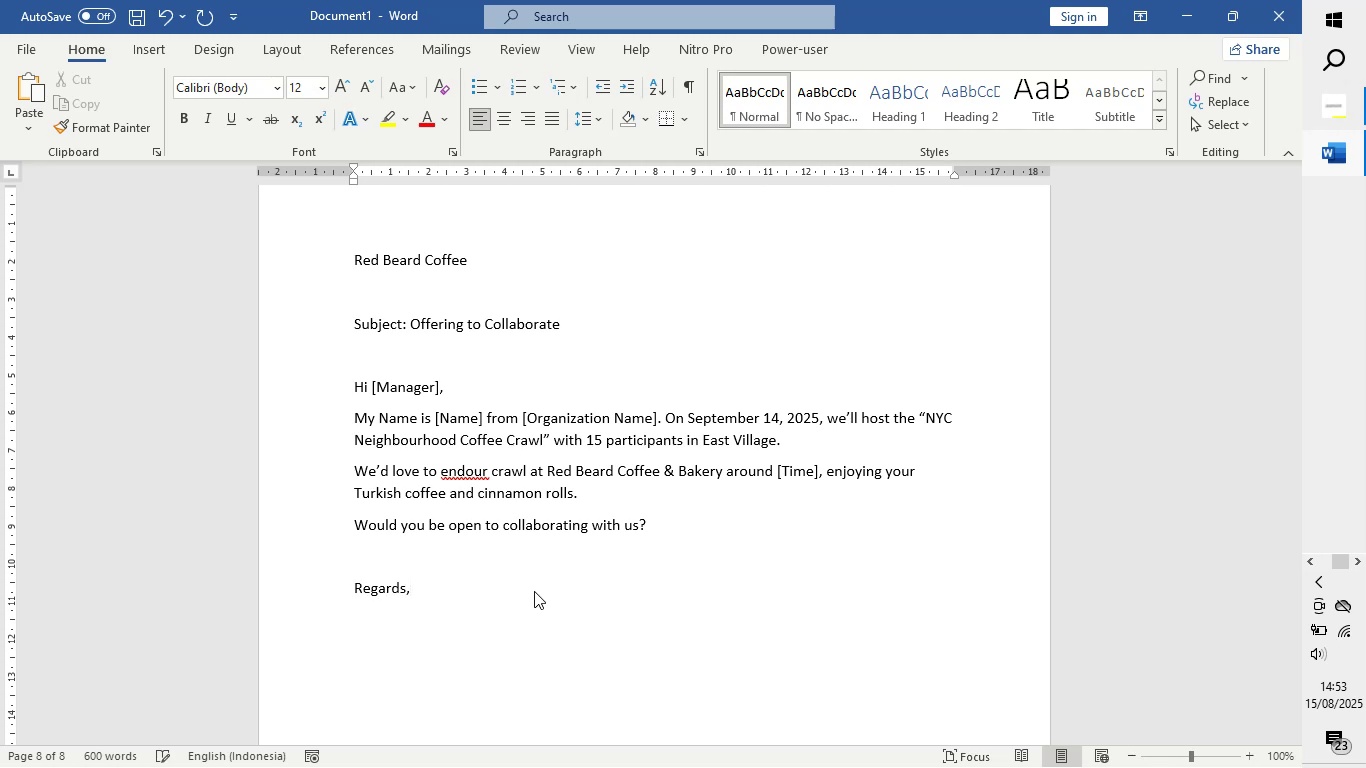 
key(Enter)
 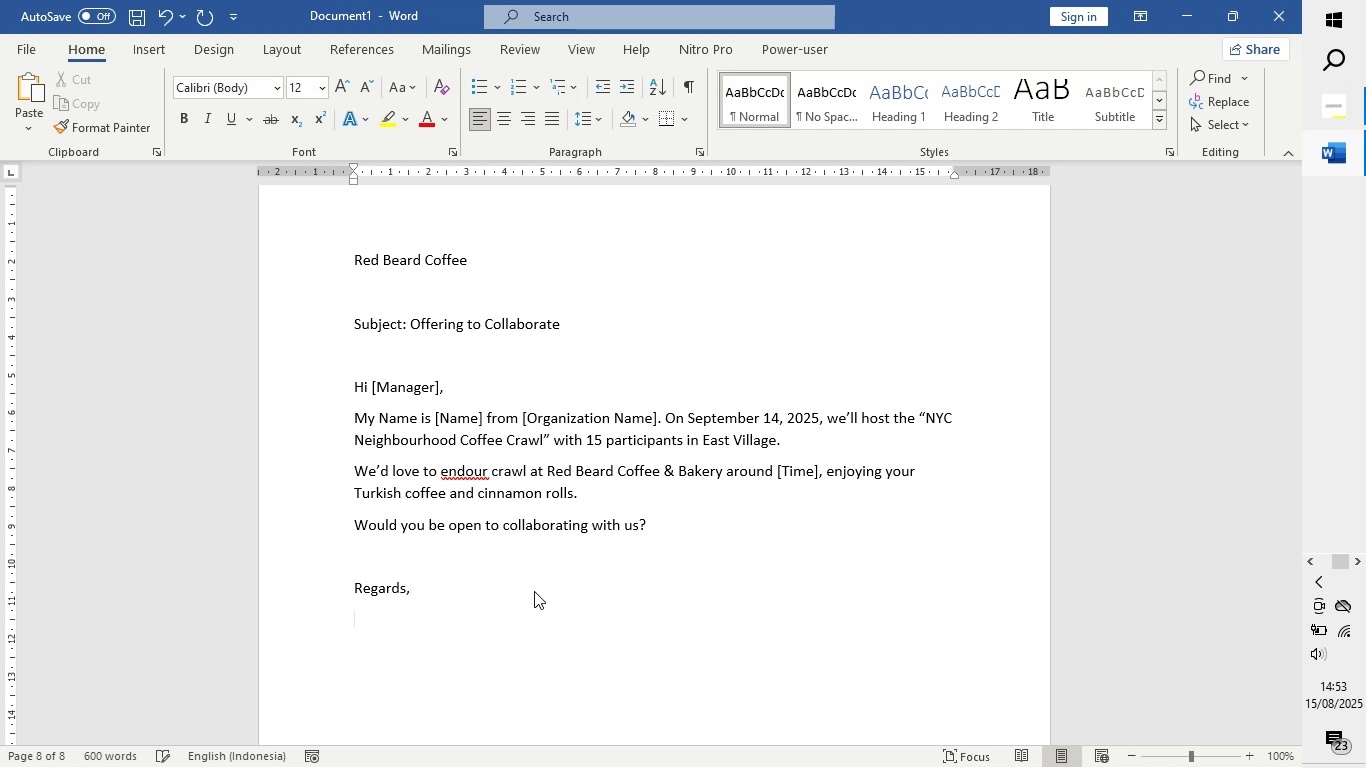 
type(;)
key(Backspace)
type([Name])
 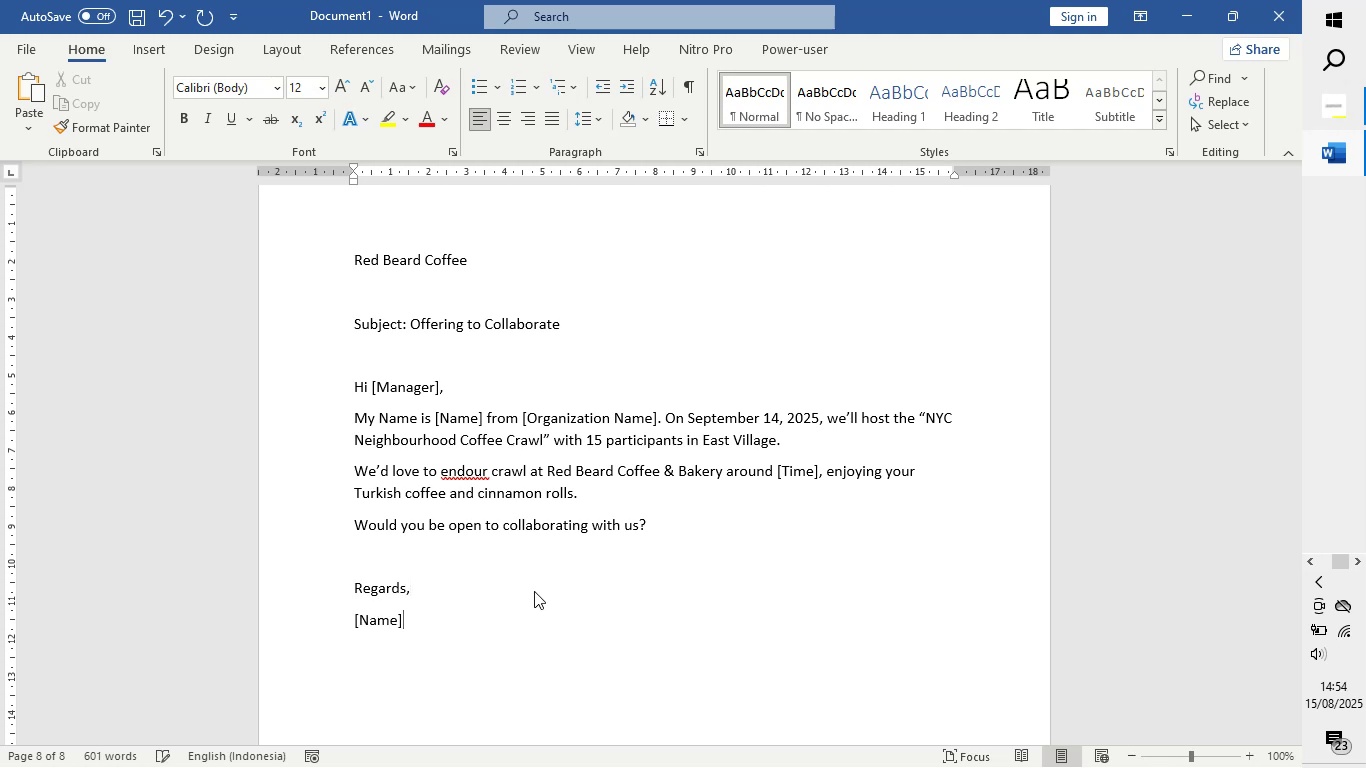 
key(Enter)
 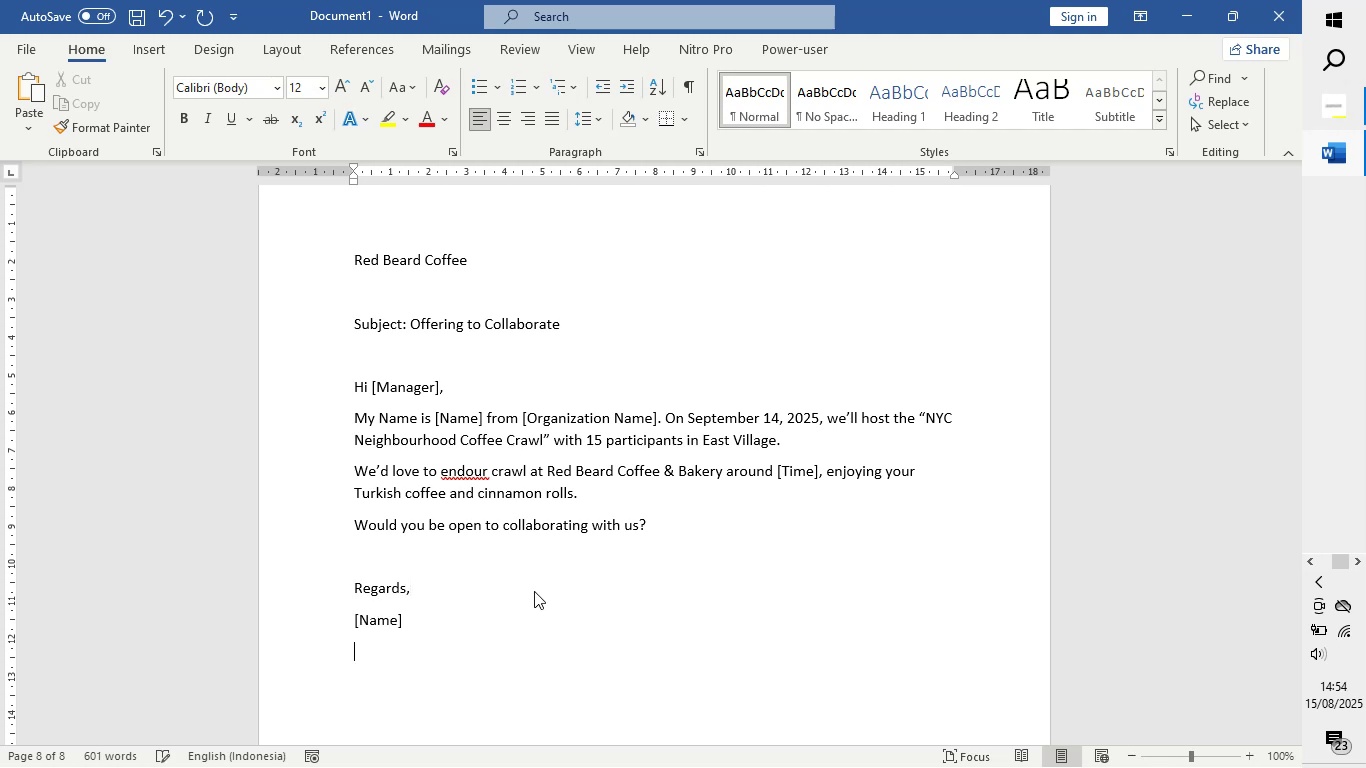 
type([Role])
 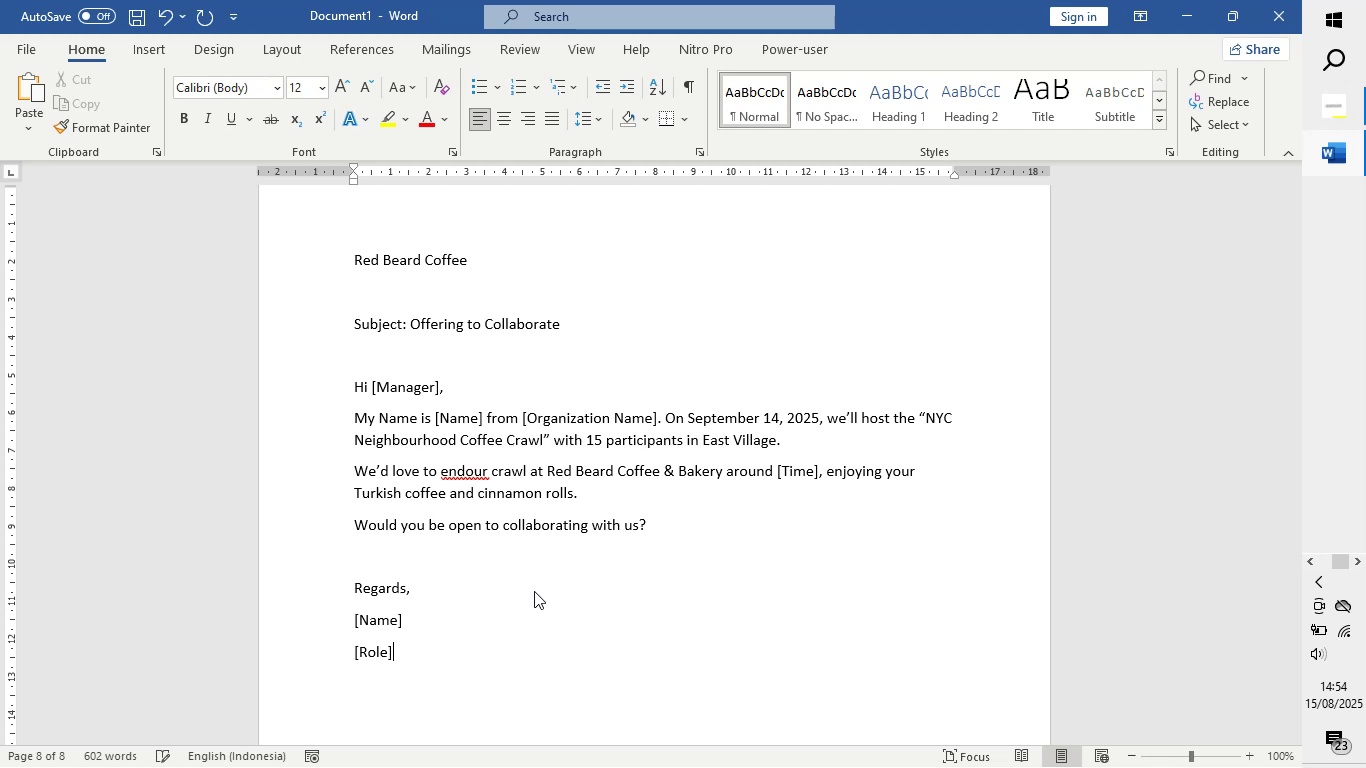 
key(Enter)
 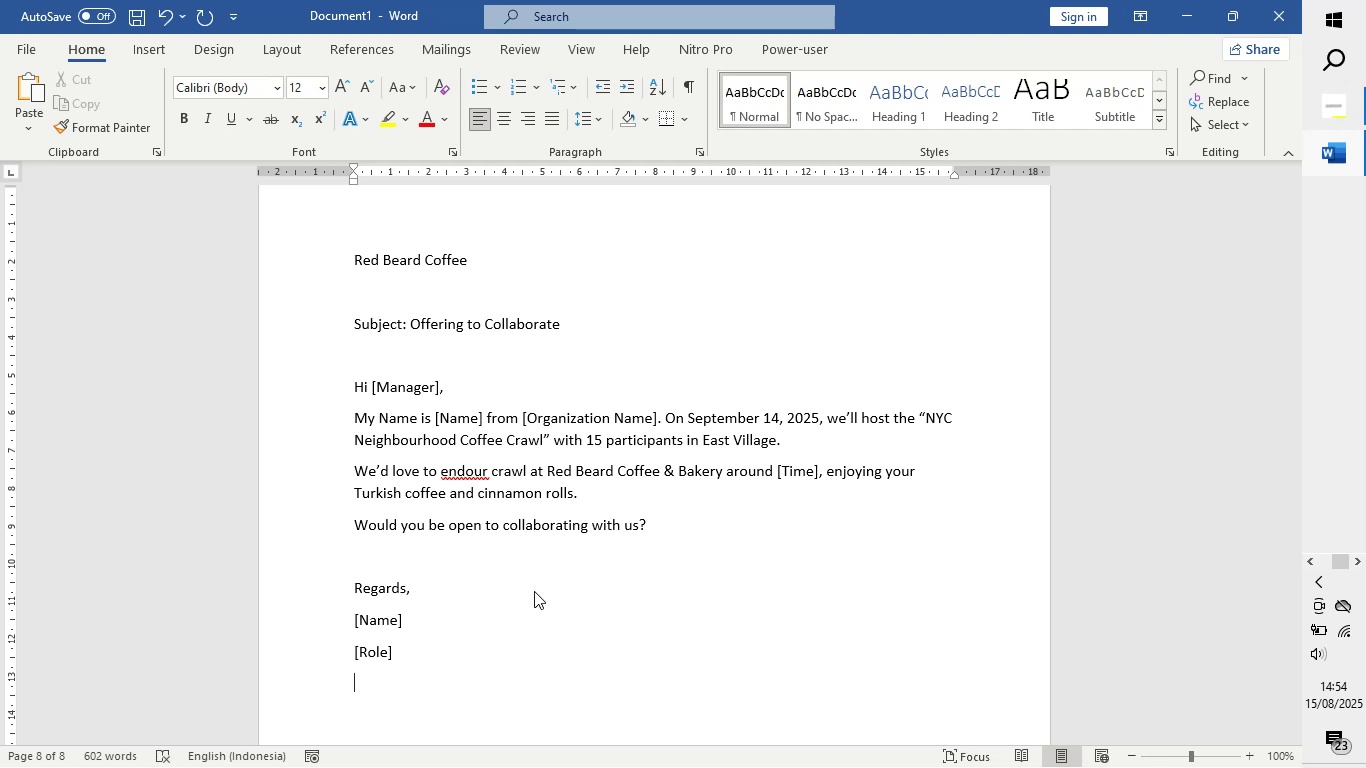 
key(BracketLeft)
 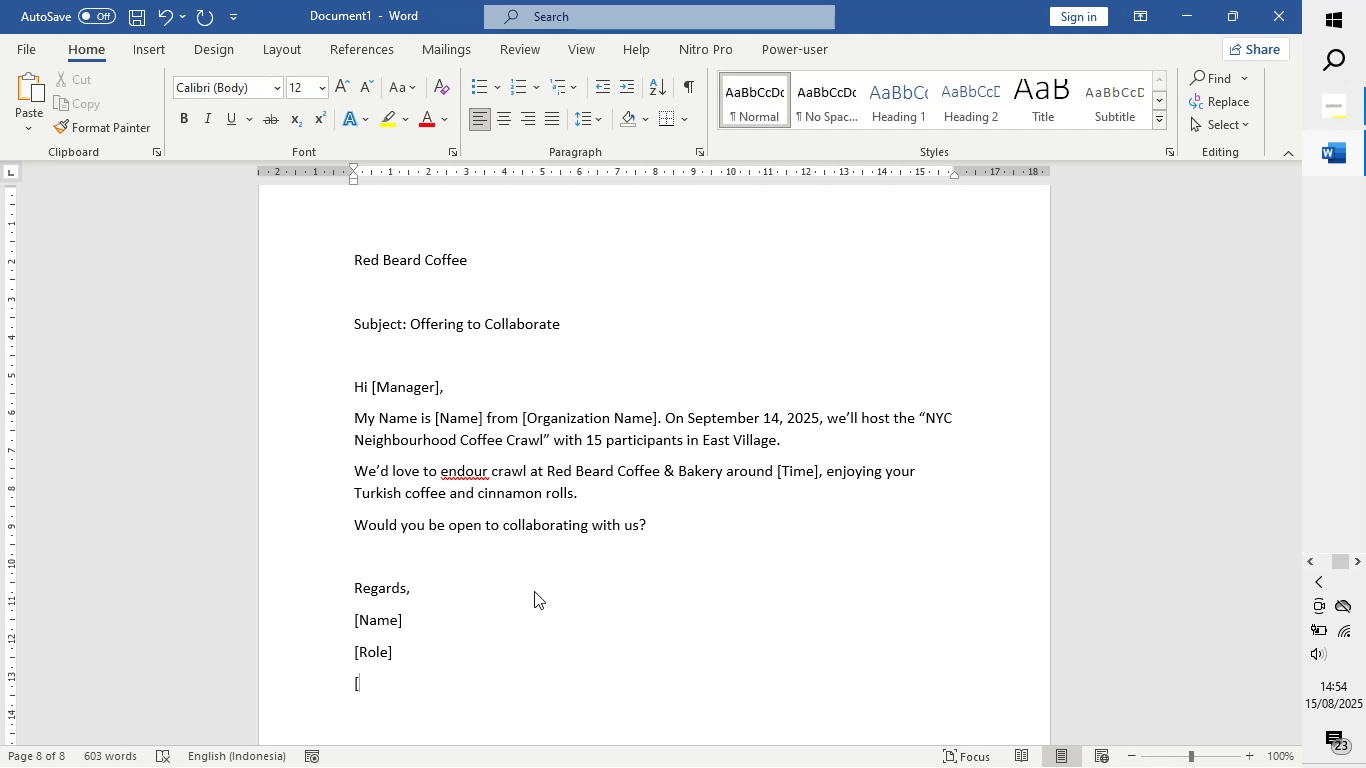 
type(Contact Information])
 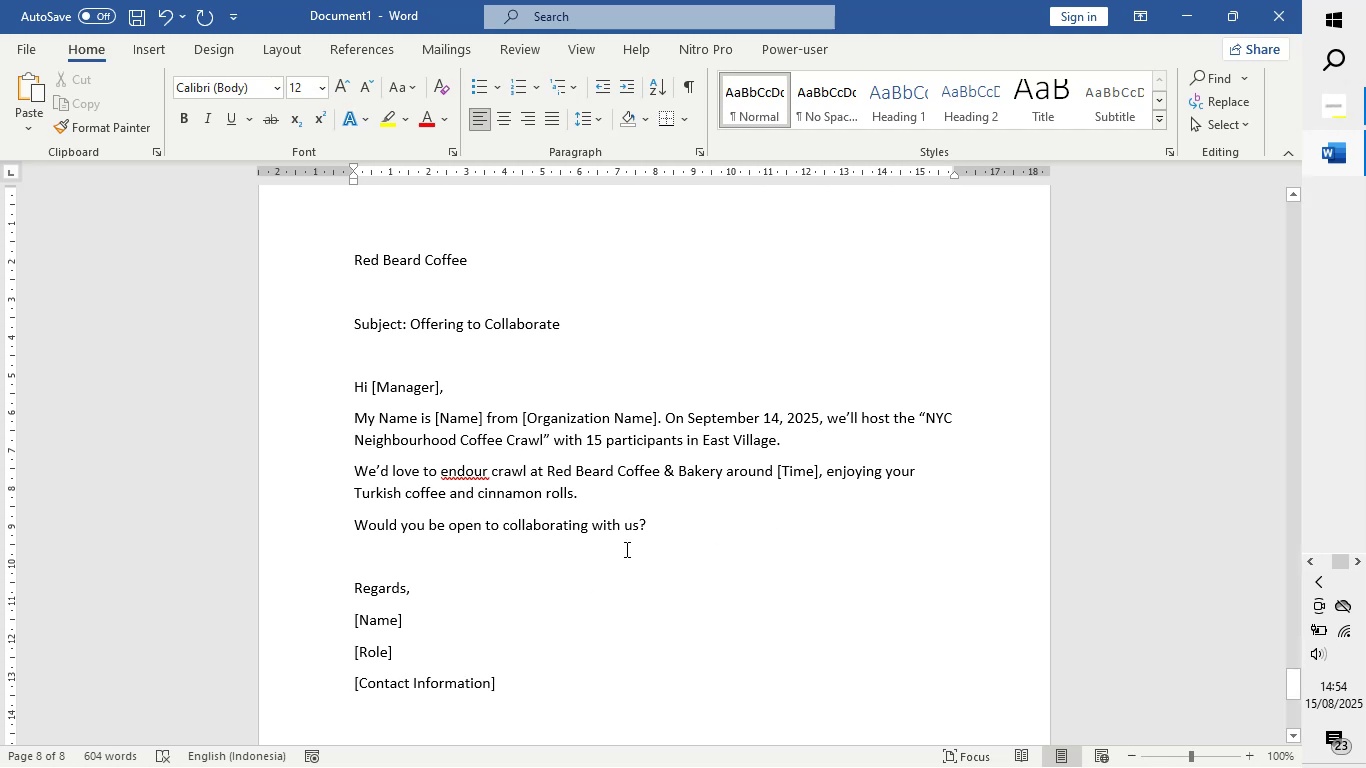 
left_click_drag(start_coordinate=[470, 250], to_coordinate=[336, 264])
 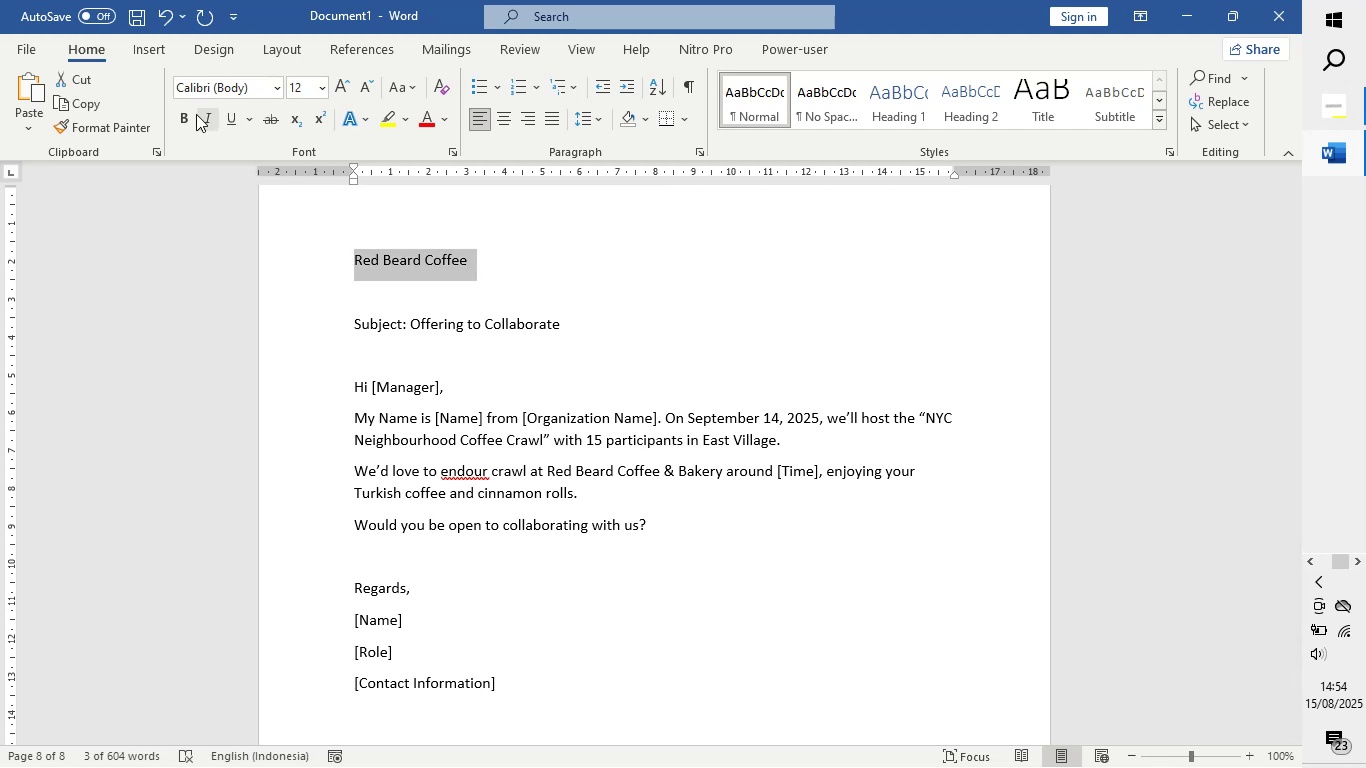 
left_click([187, 114])
 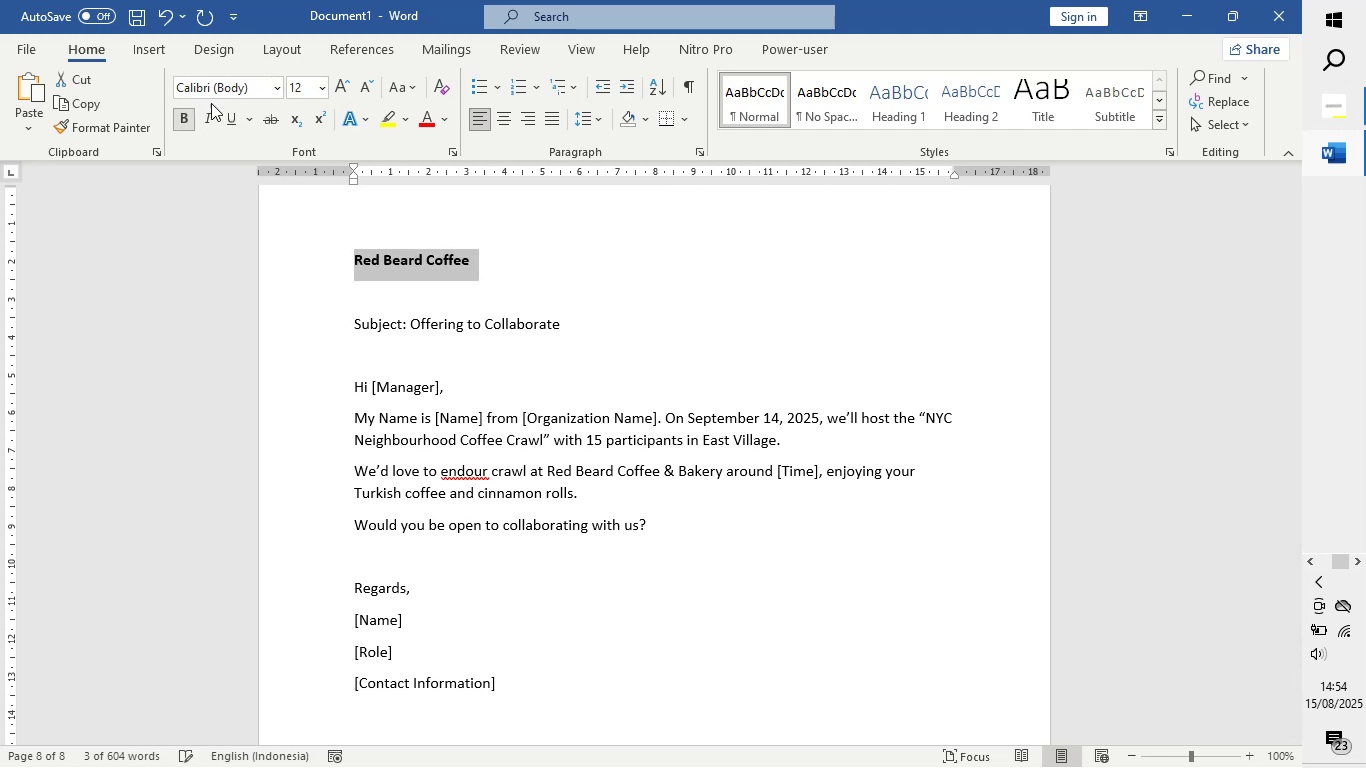 
mouse_move([317, 90])
 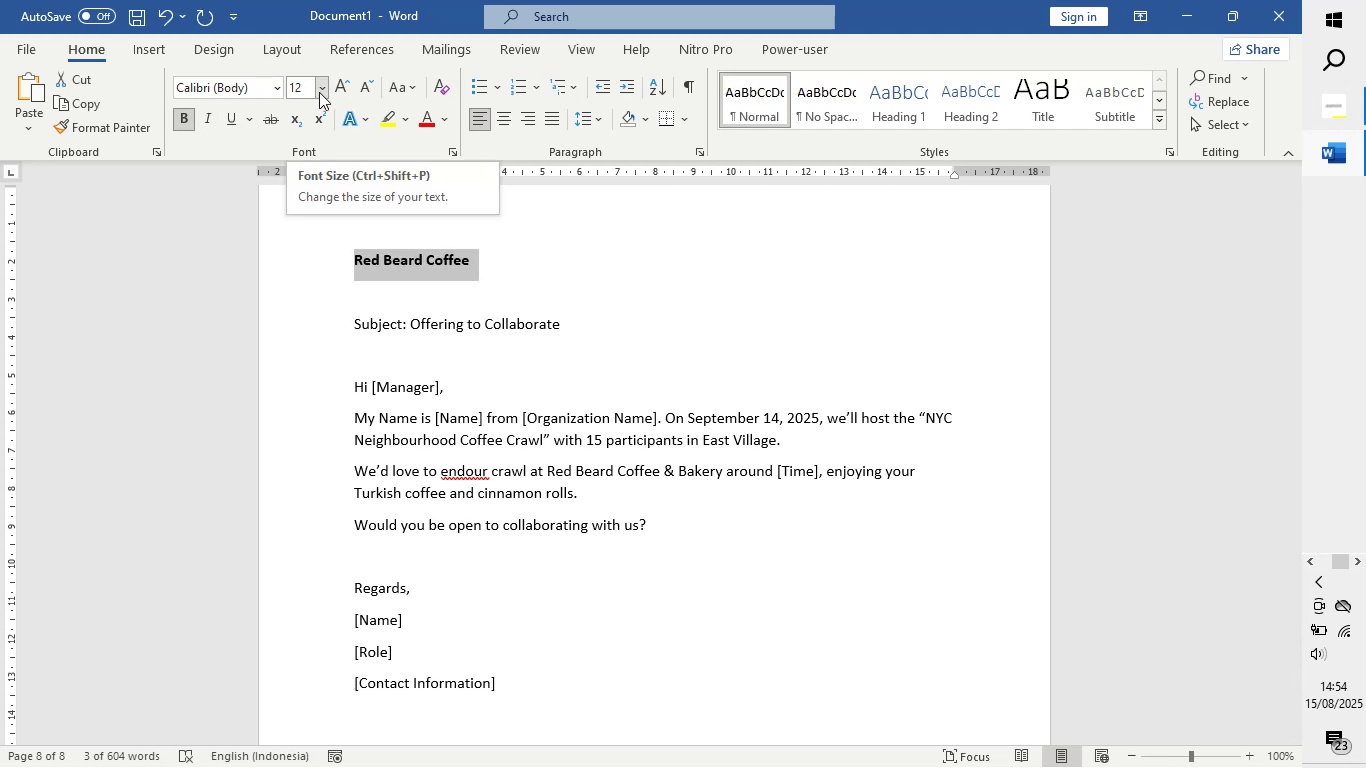 
left_click([319, 92])
 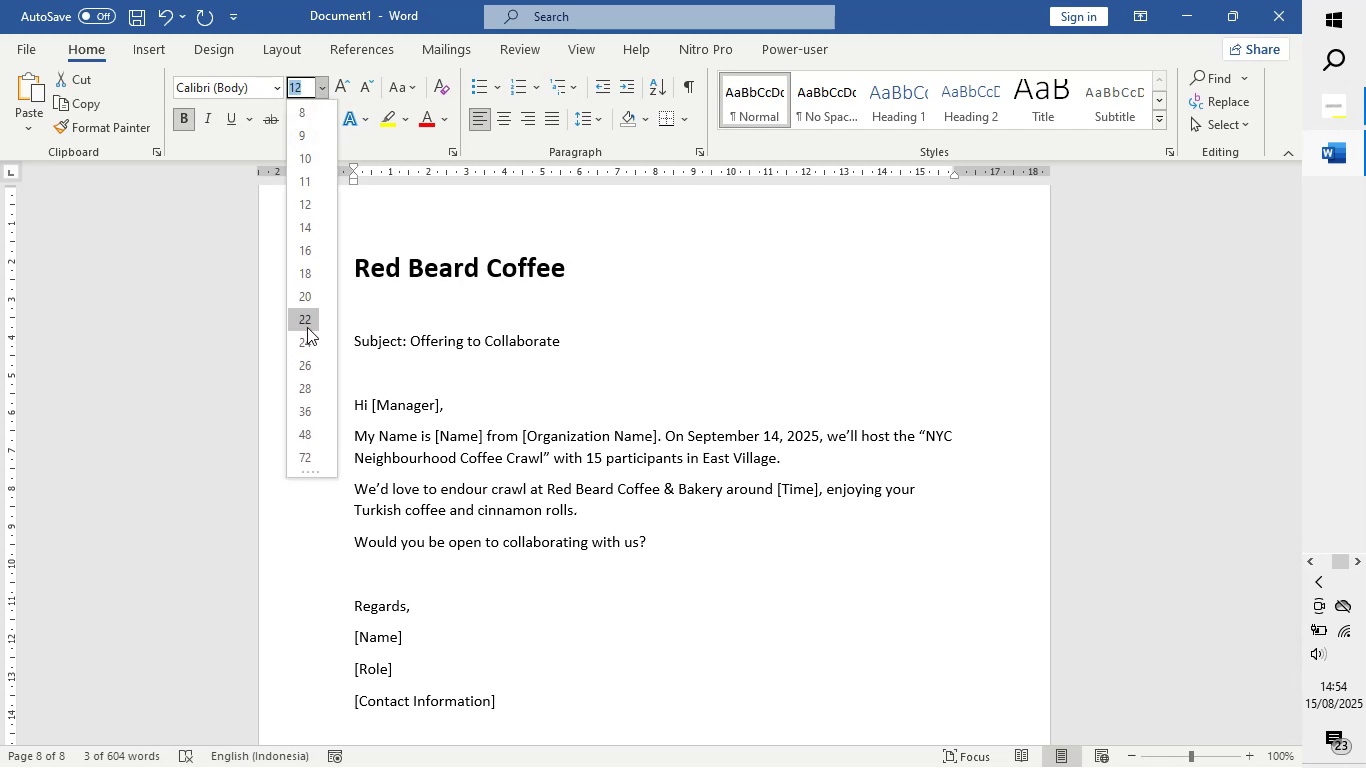 
left_click([307, 327])
 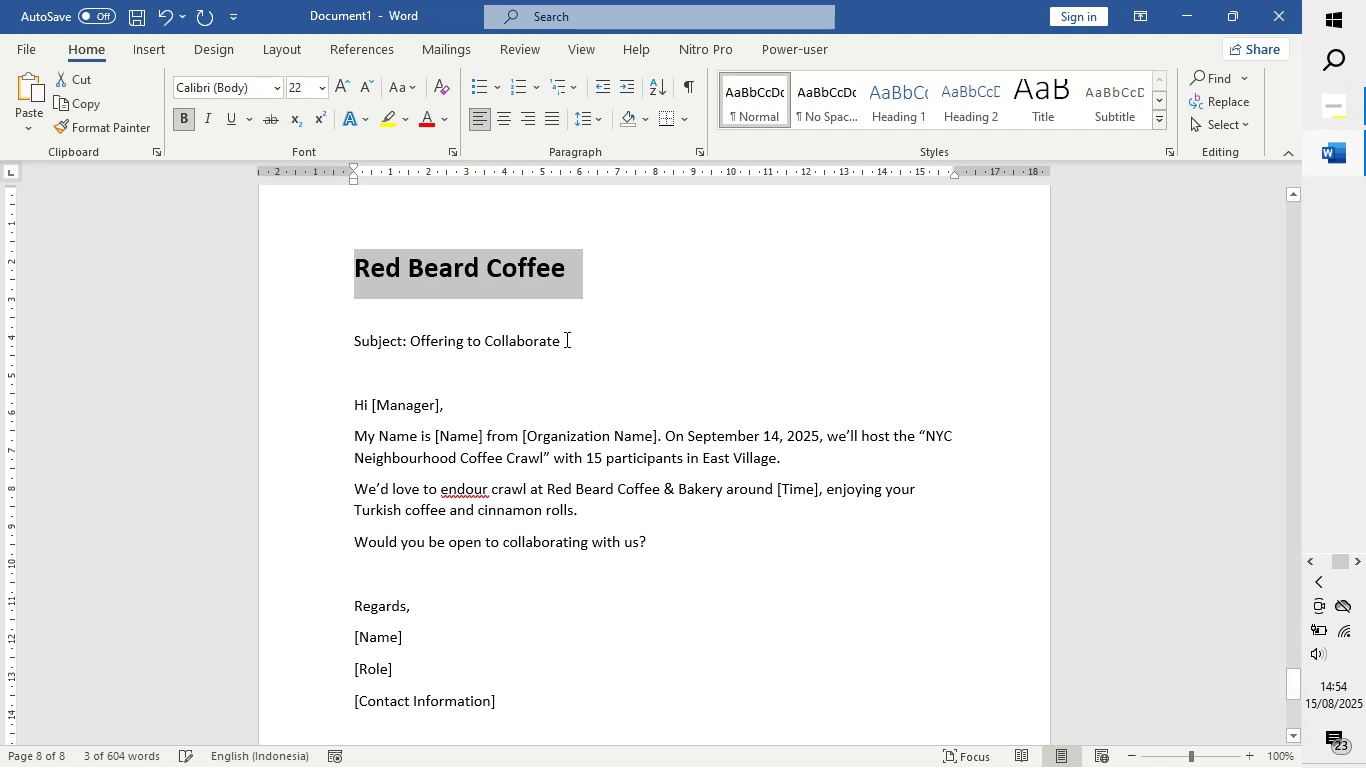 
left_click([575, 341])
 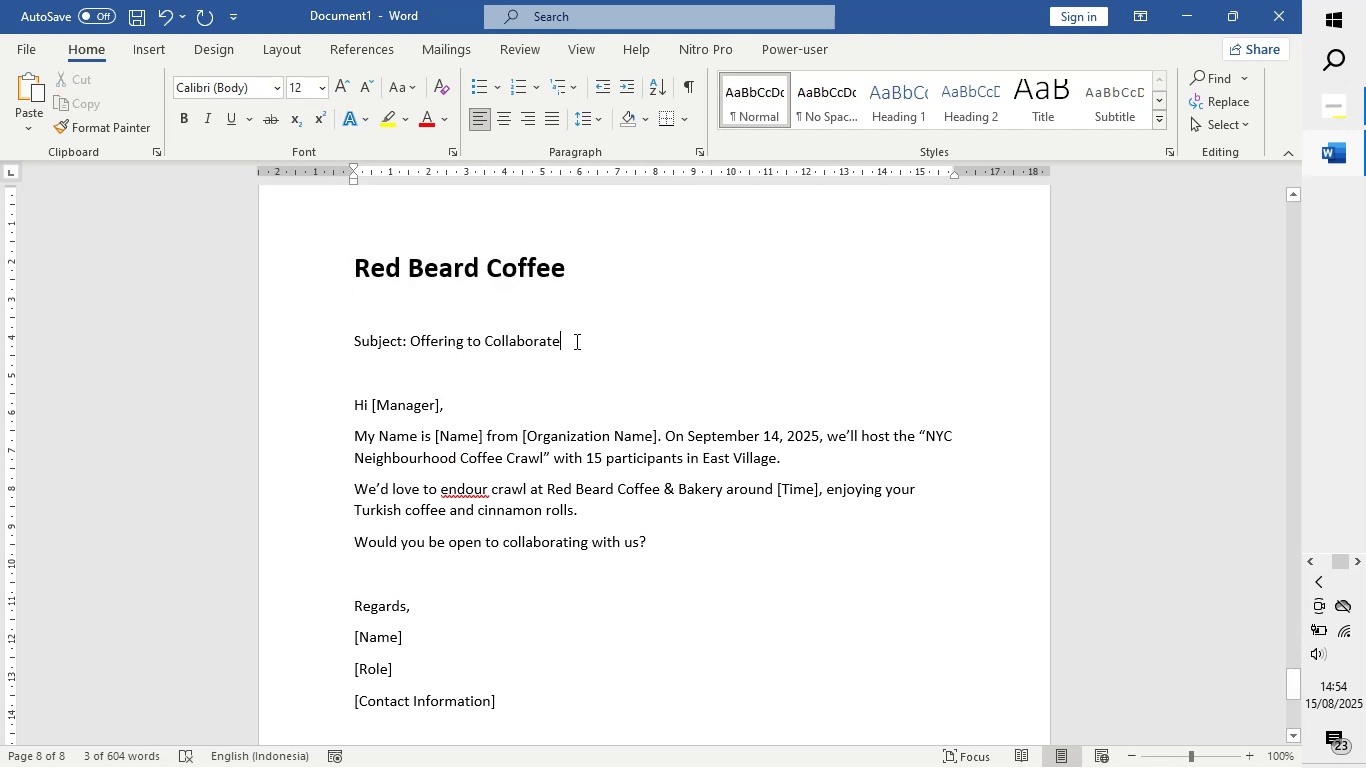 
left_click_drag(start_coordinate=[575, 341], to_coordinate=[357, 337])
 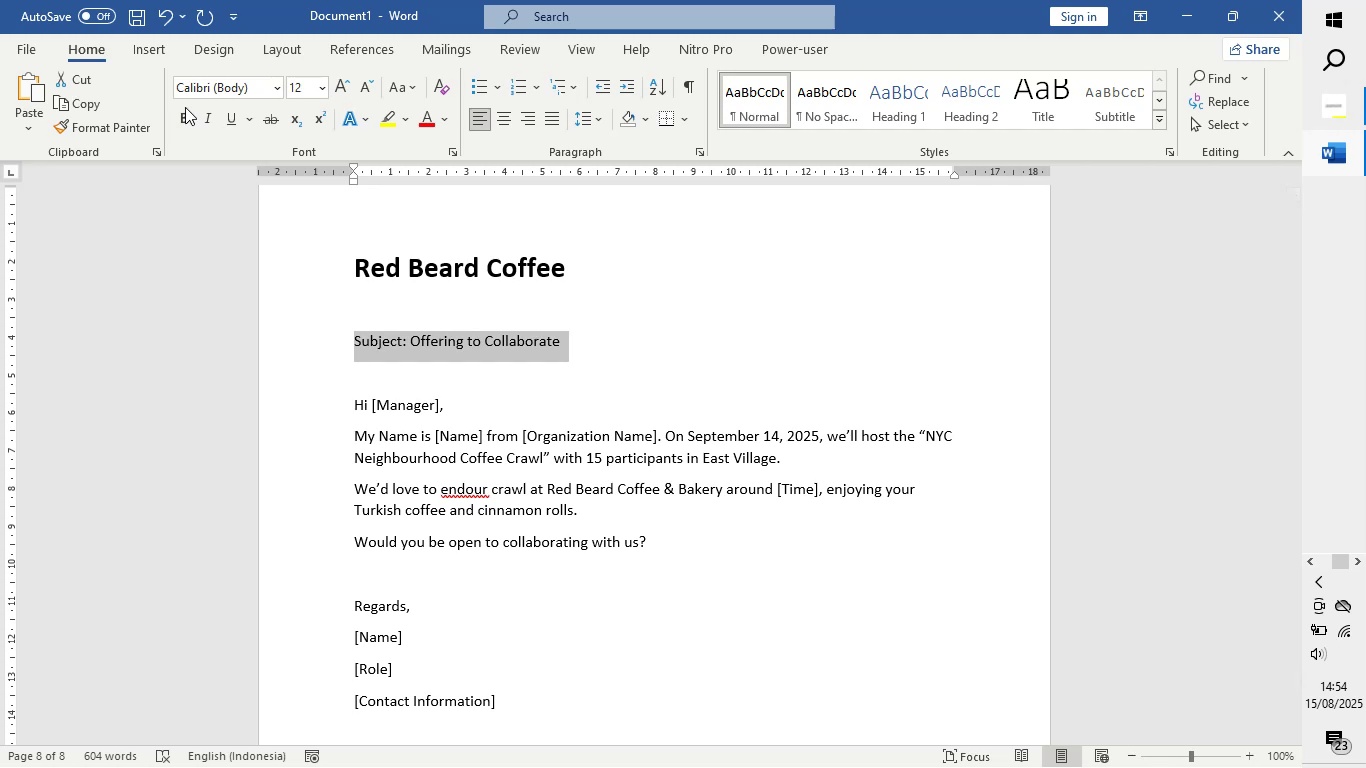 
left_click([185, 107])
 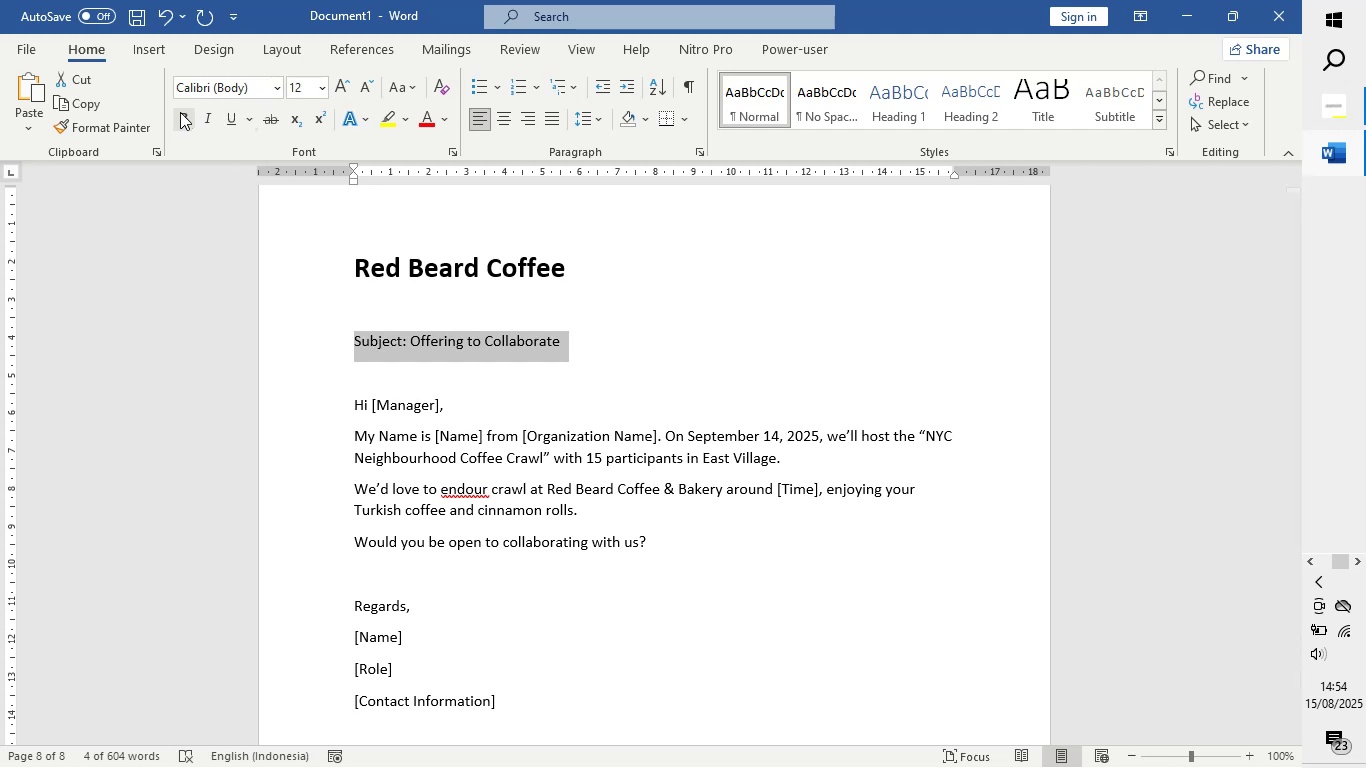 
left_click([180, 112])
 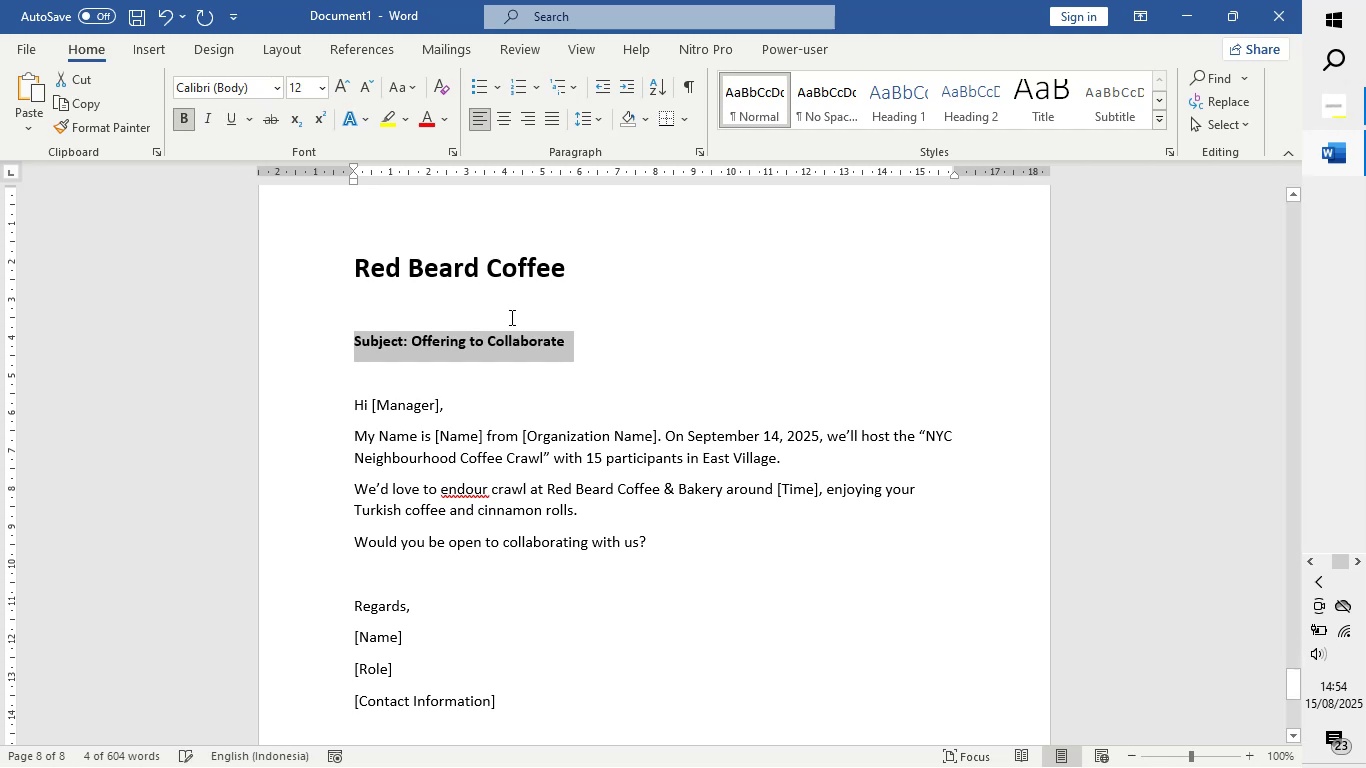 
scroll: coordinate [543, 347], scroll_direction: up, amount: 6.0
 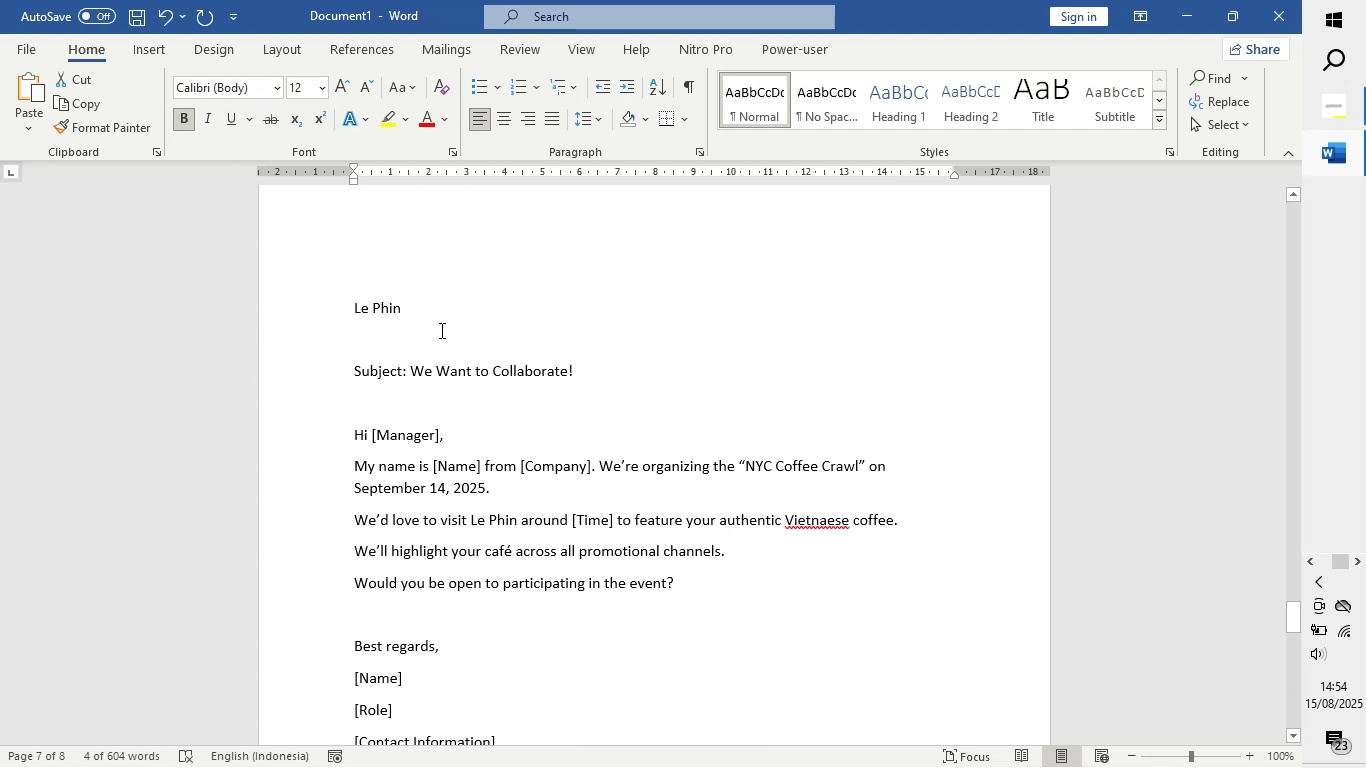 
left_click_drag(start_coordinate=[439, 314], to_coordinate=[328, 308])
 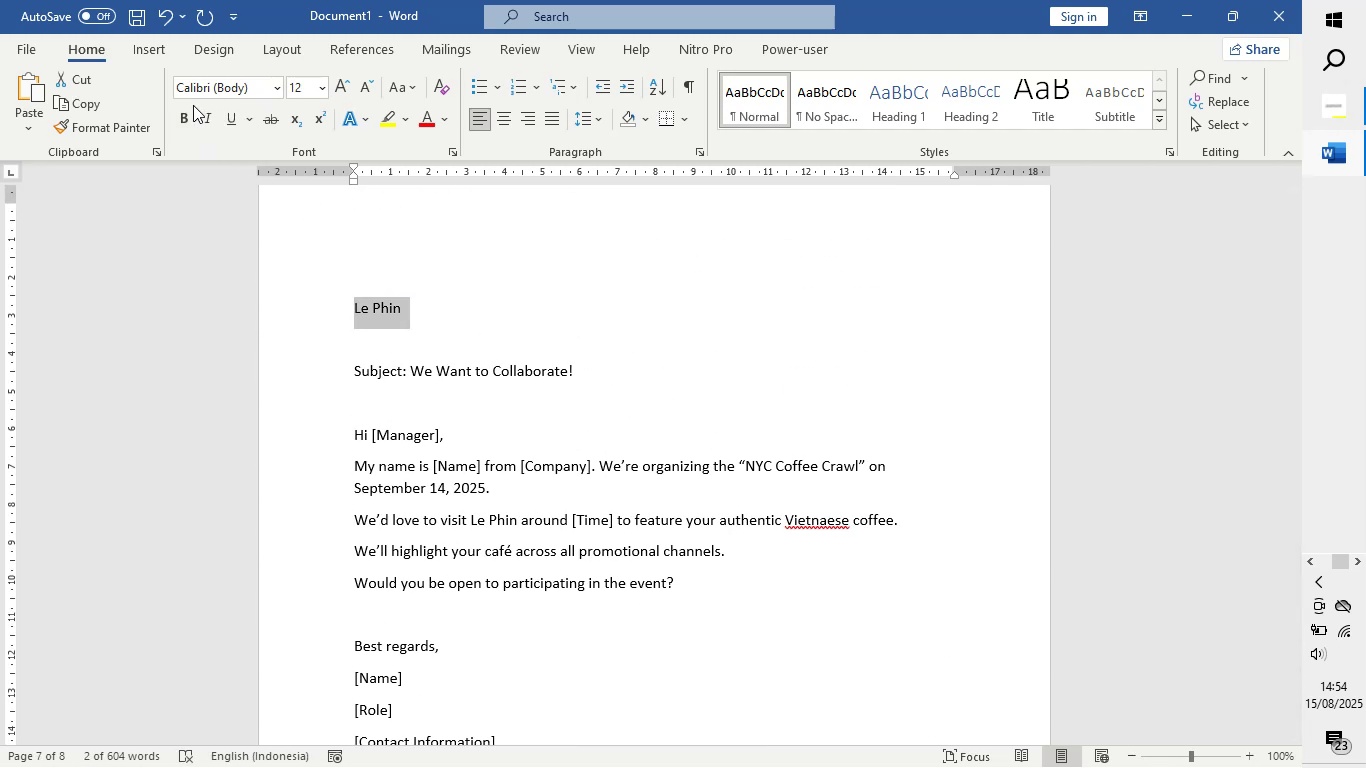 
left_click([179, 114])
 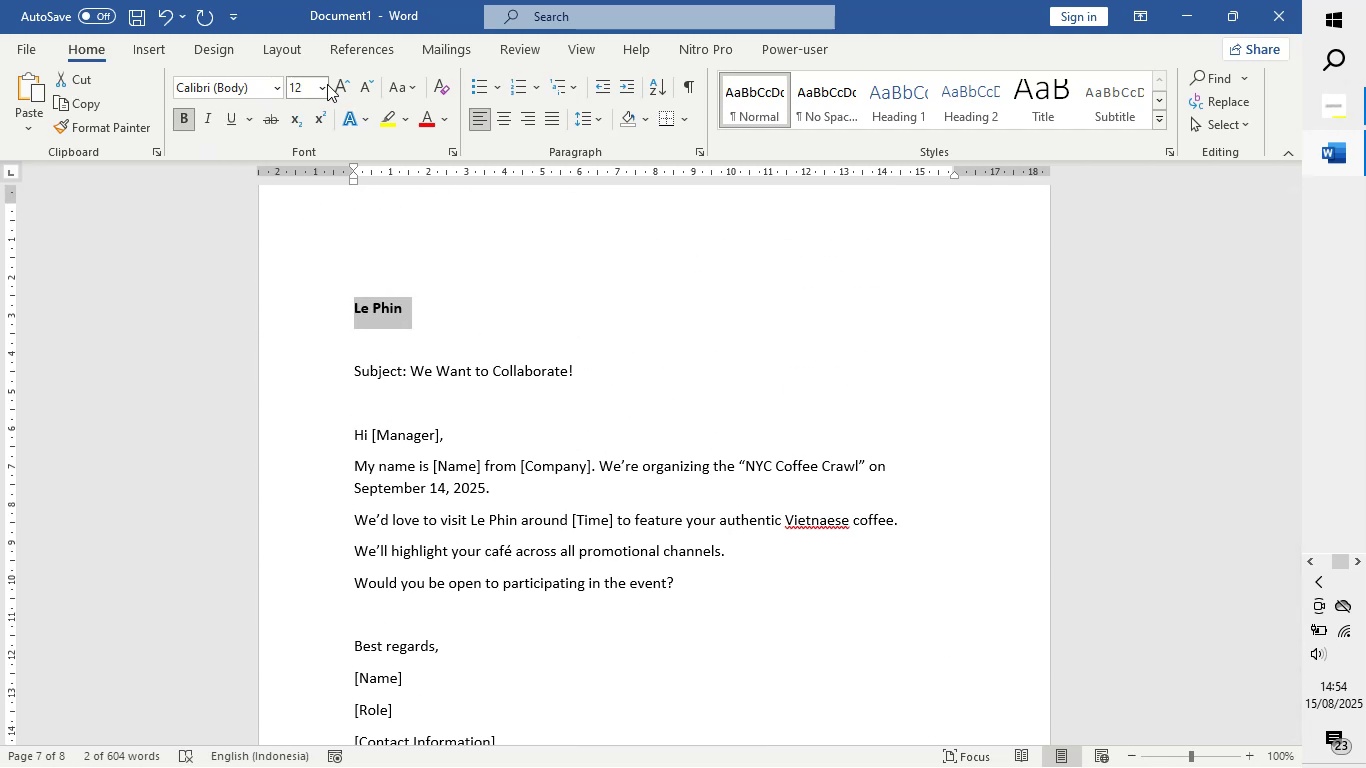 
left_click([325, 84])
 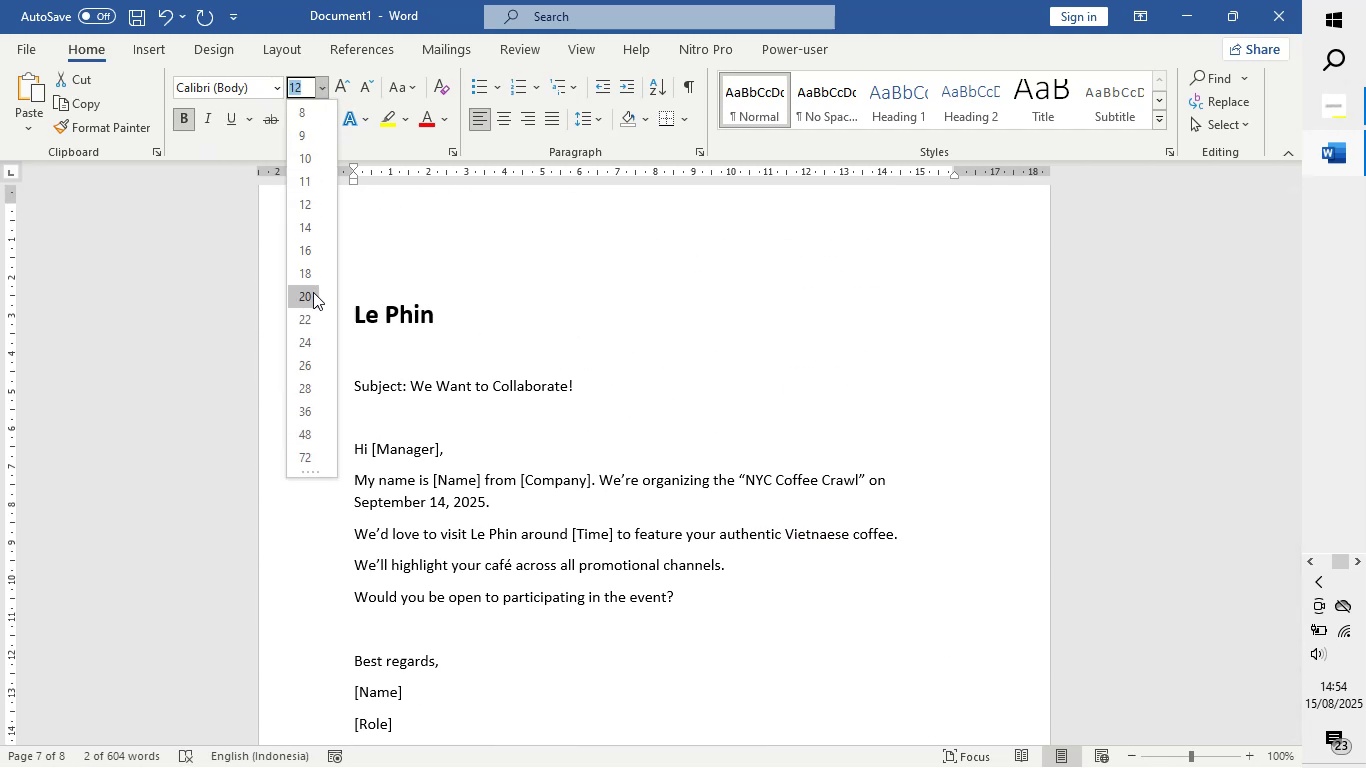 
left_click([313, 293])
 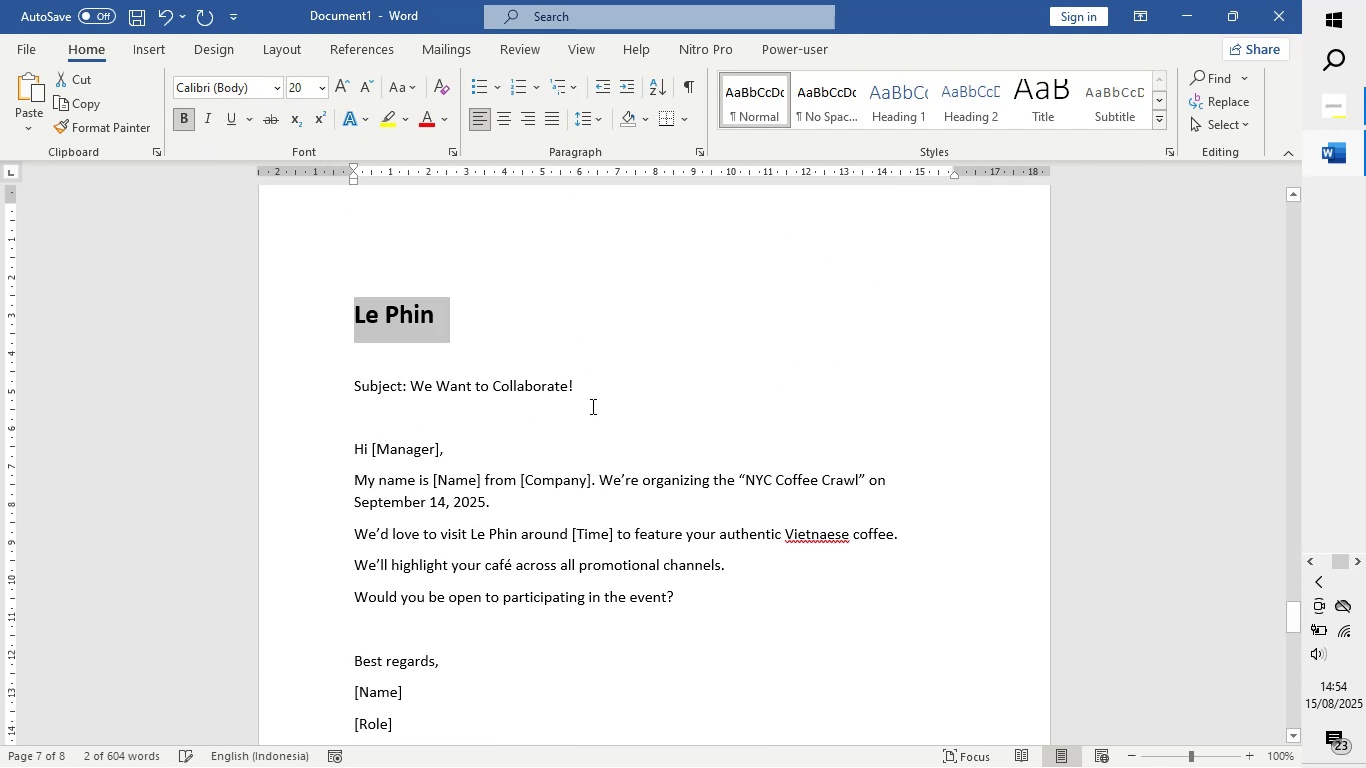 
scroll: coordinate [650, 445], scroll_direction: up, amount: 26.0
 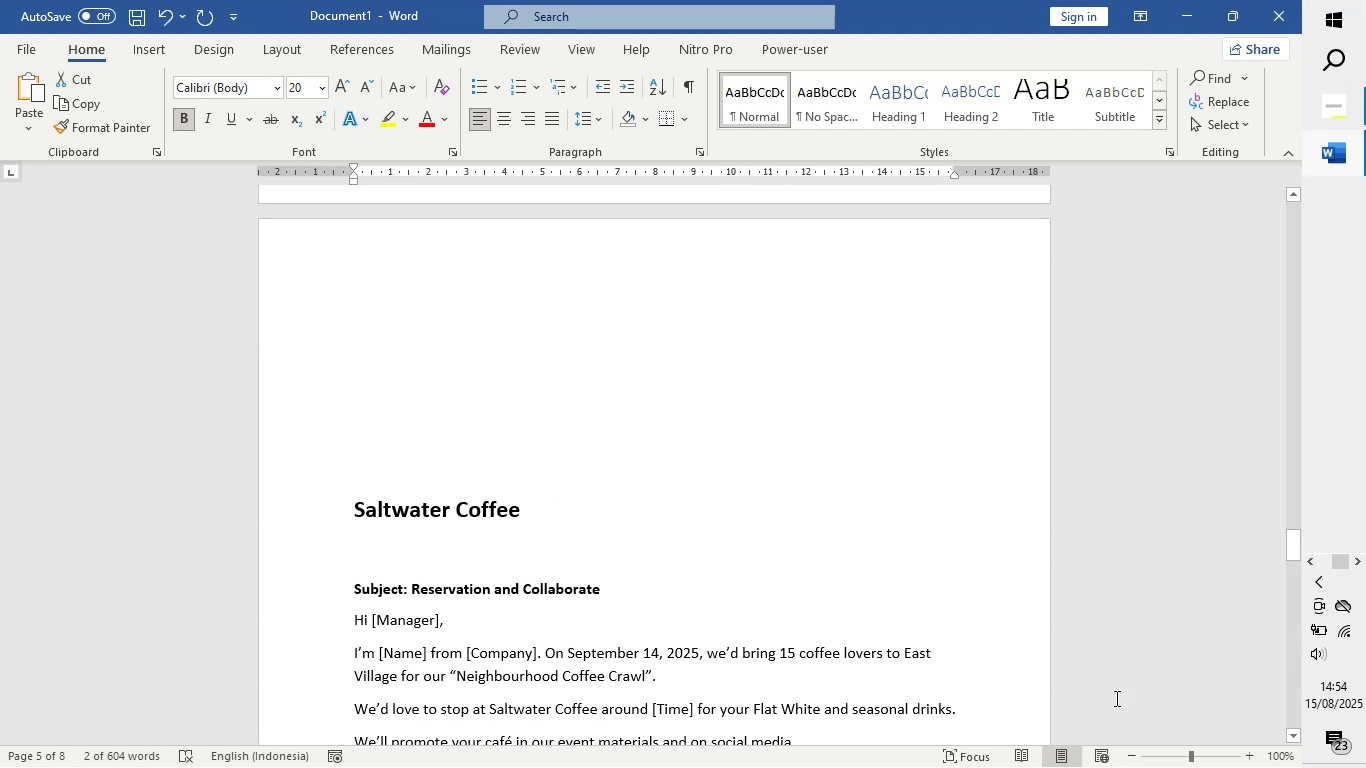 
left_click([1159, 750])
 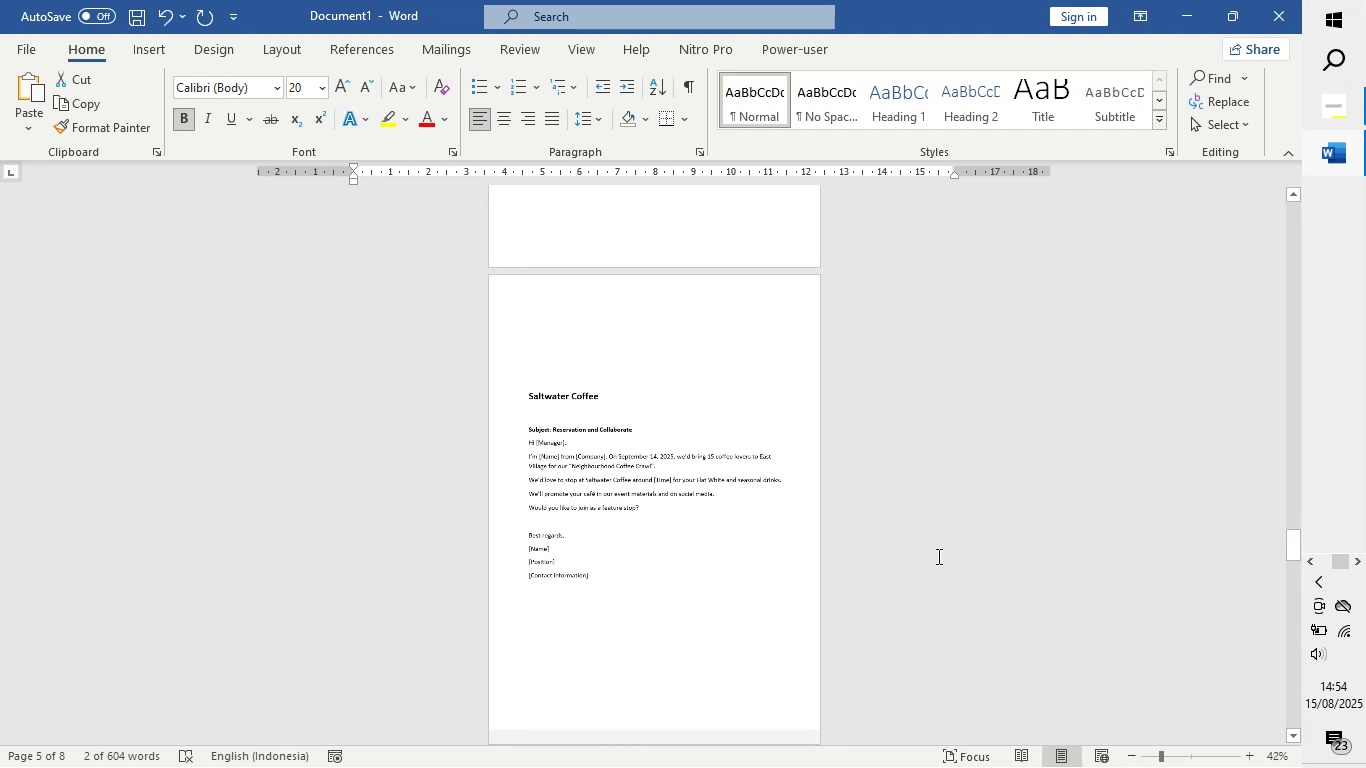 
scroll: coordinate [1185, 760], scroll_direction: up, amount: 11.0
 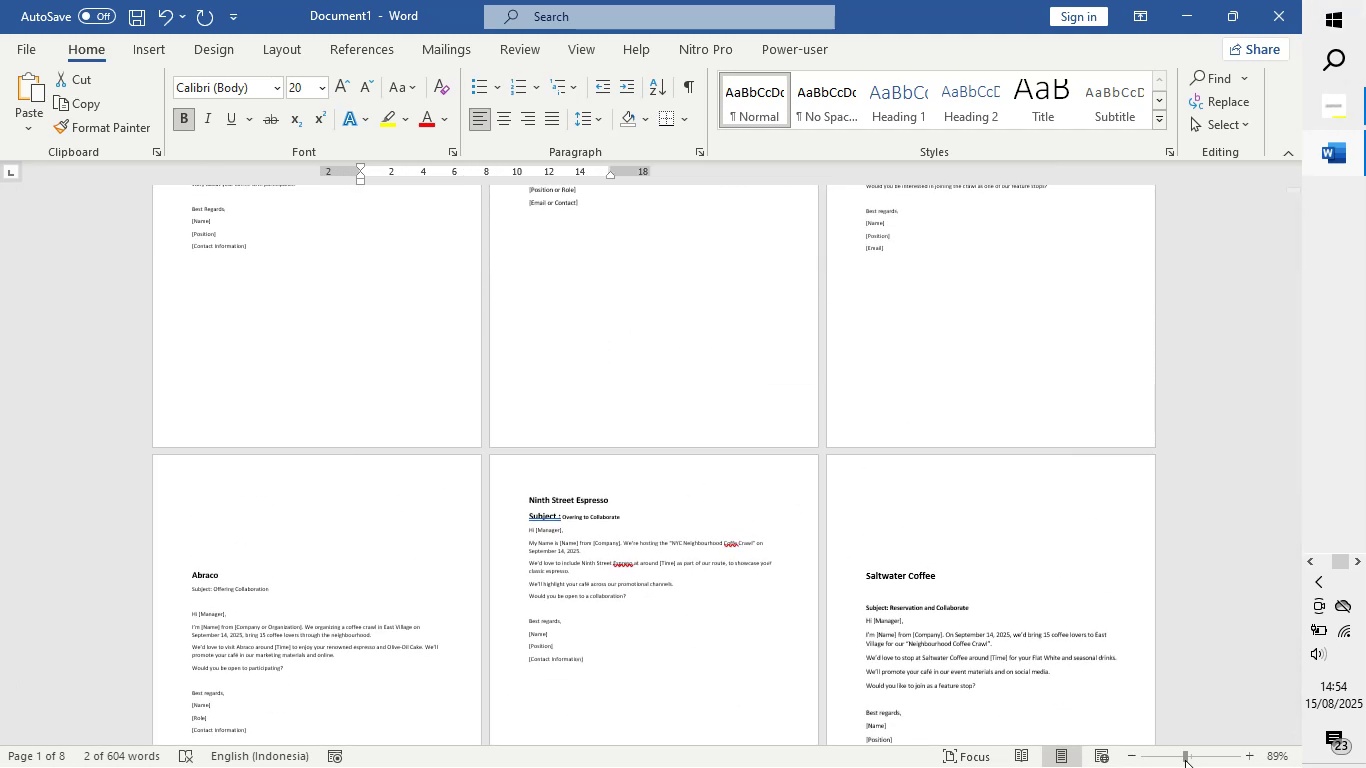 
left_click([1185, 760])
 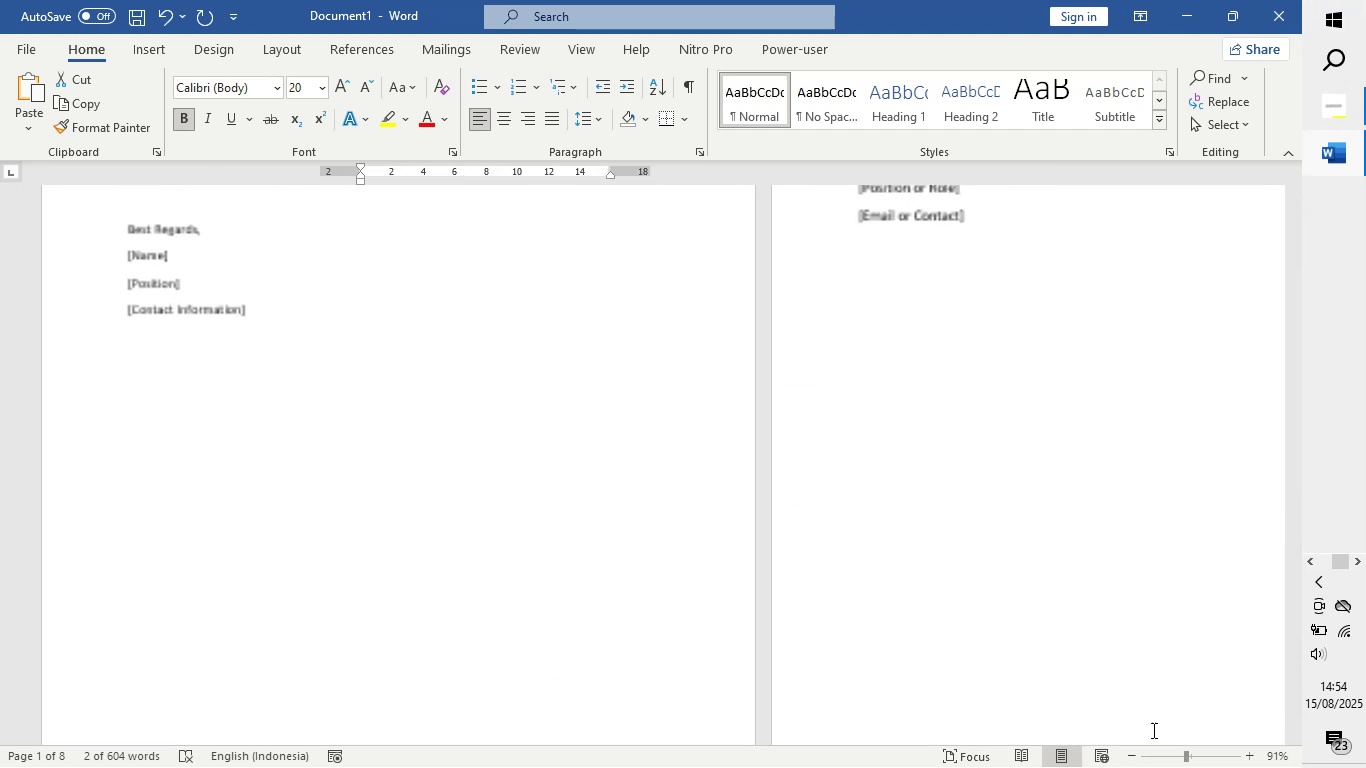 
scroll: coordinate [784, 565], scroll_direction: down, amount: 41.0
 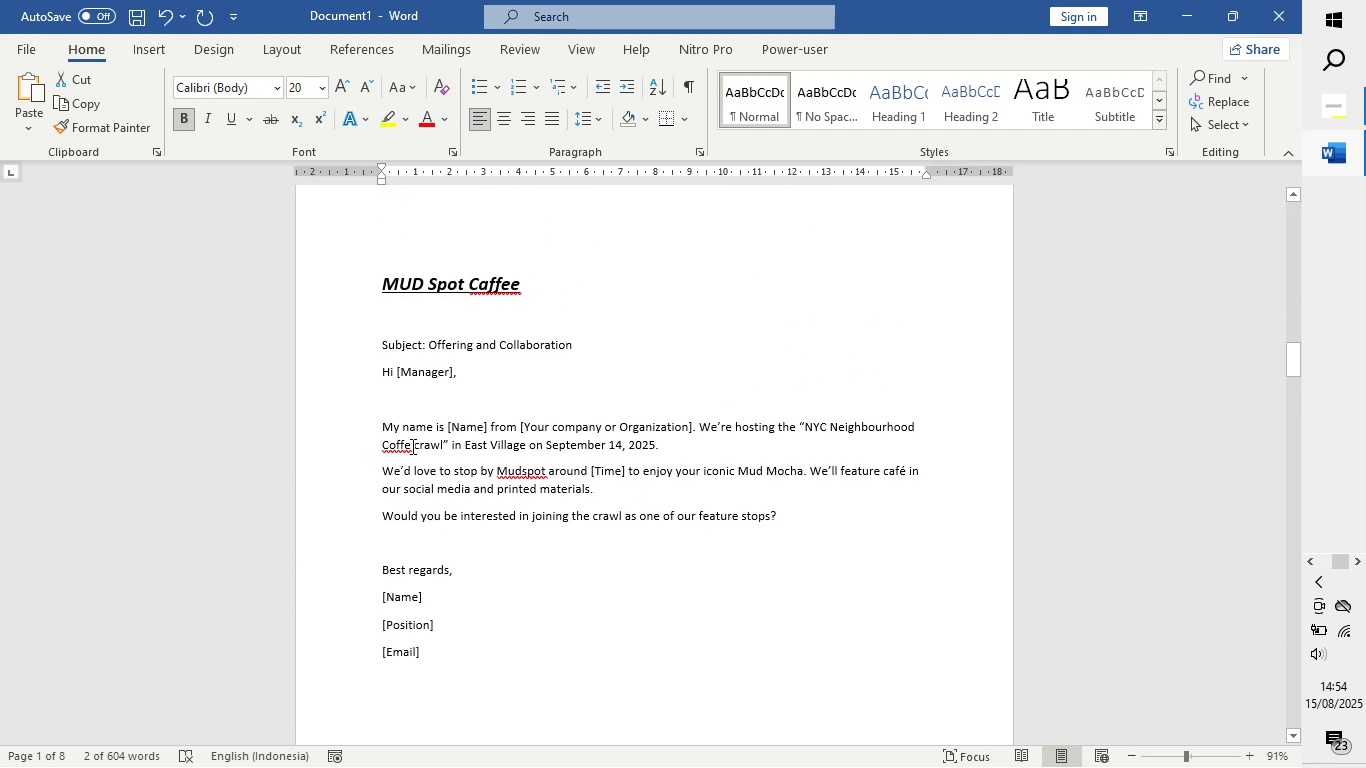 
left_click([389, 442])
 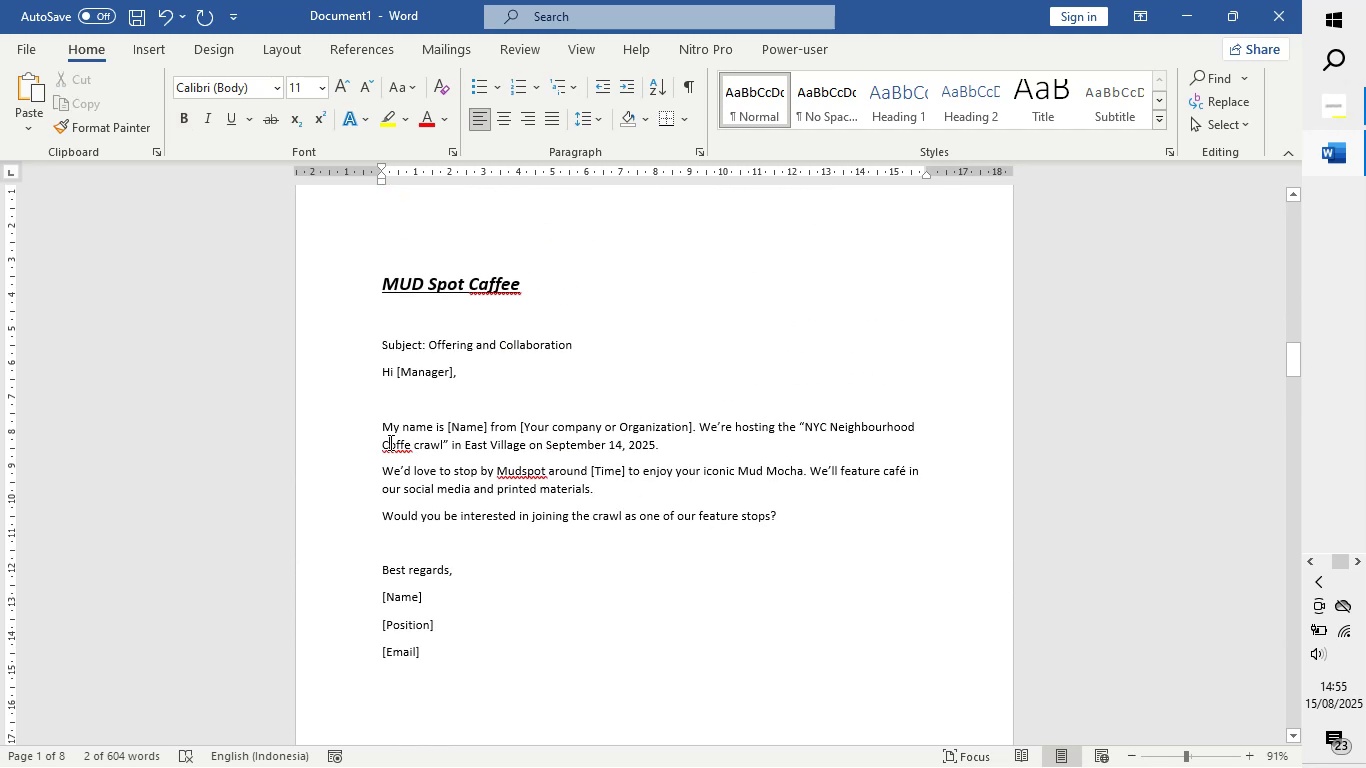 
right_click([389, 442])
 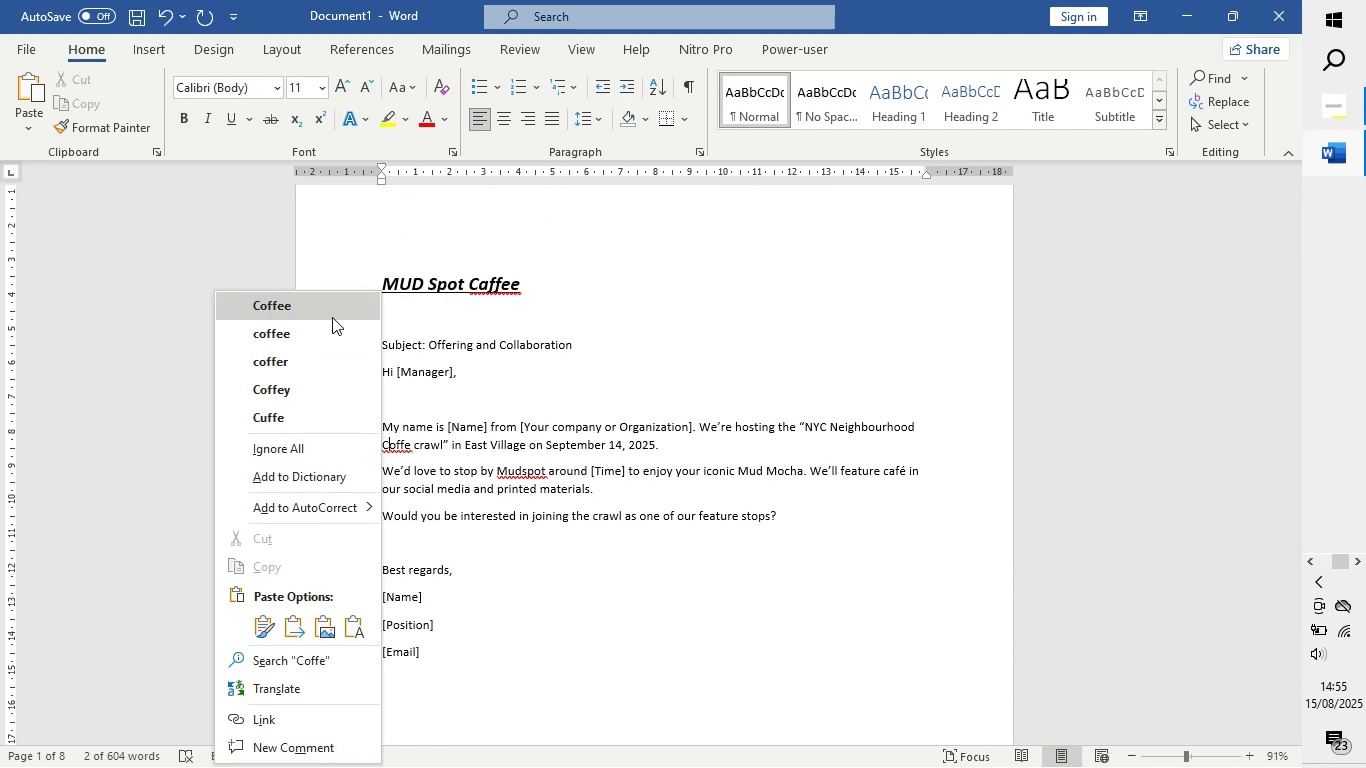 
left_click([332, 317])
 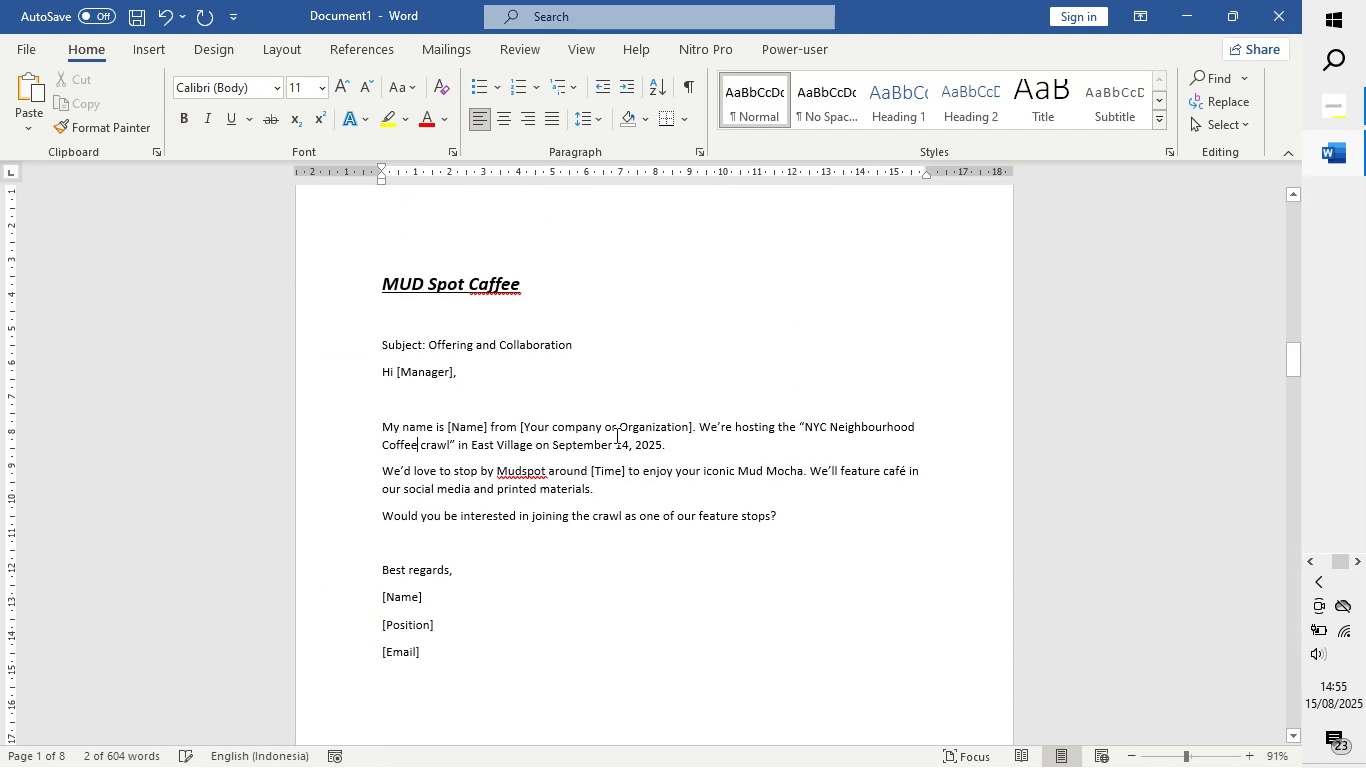 
scroll: coordinate [616, 435], scroll_direction: down, amount: 24.0
 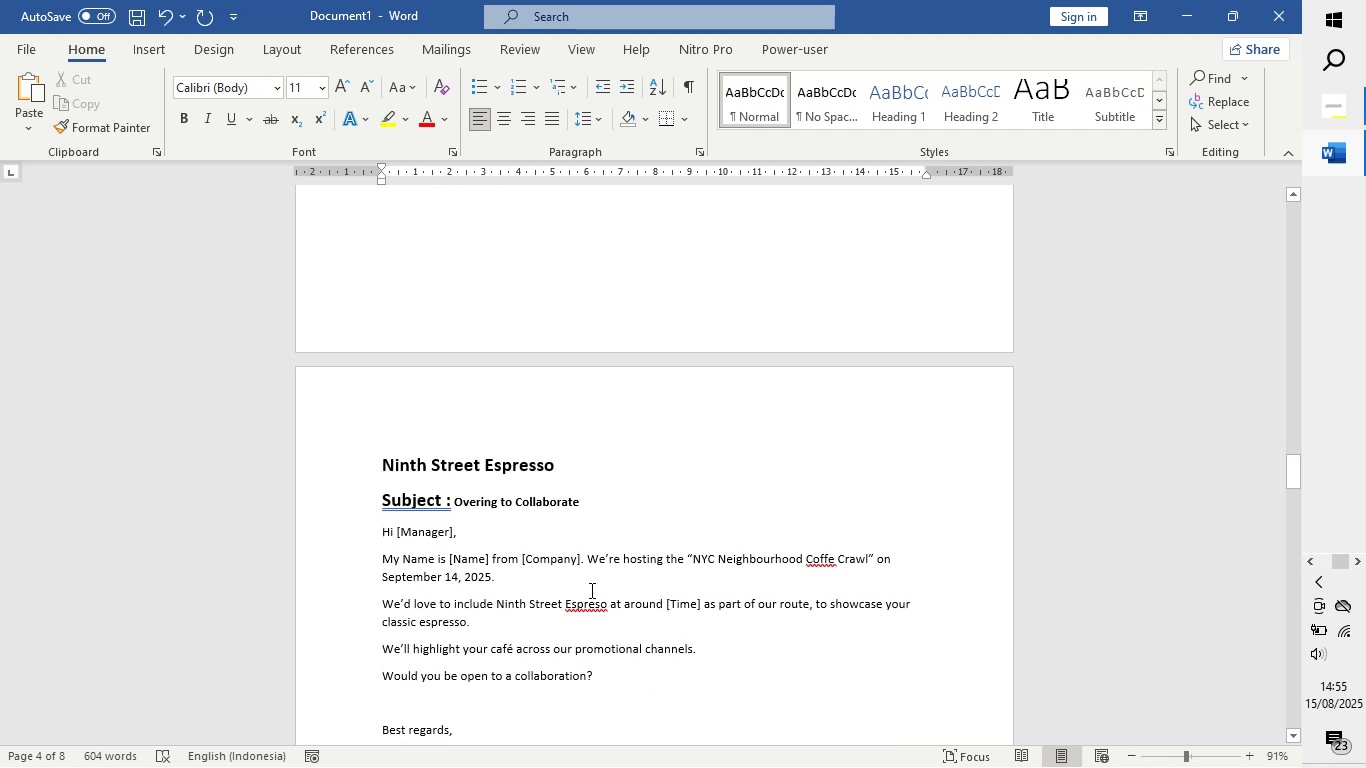 
left_click([585, 600])
 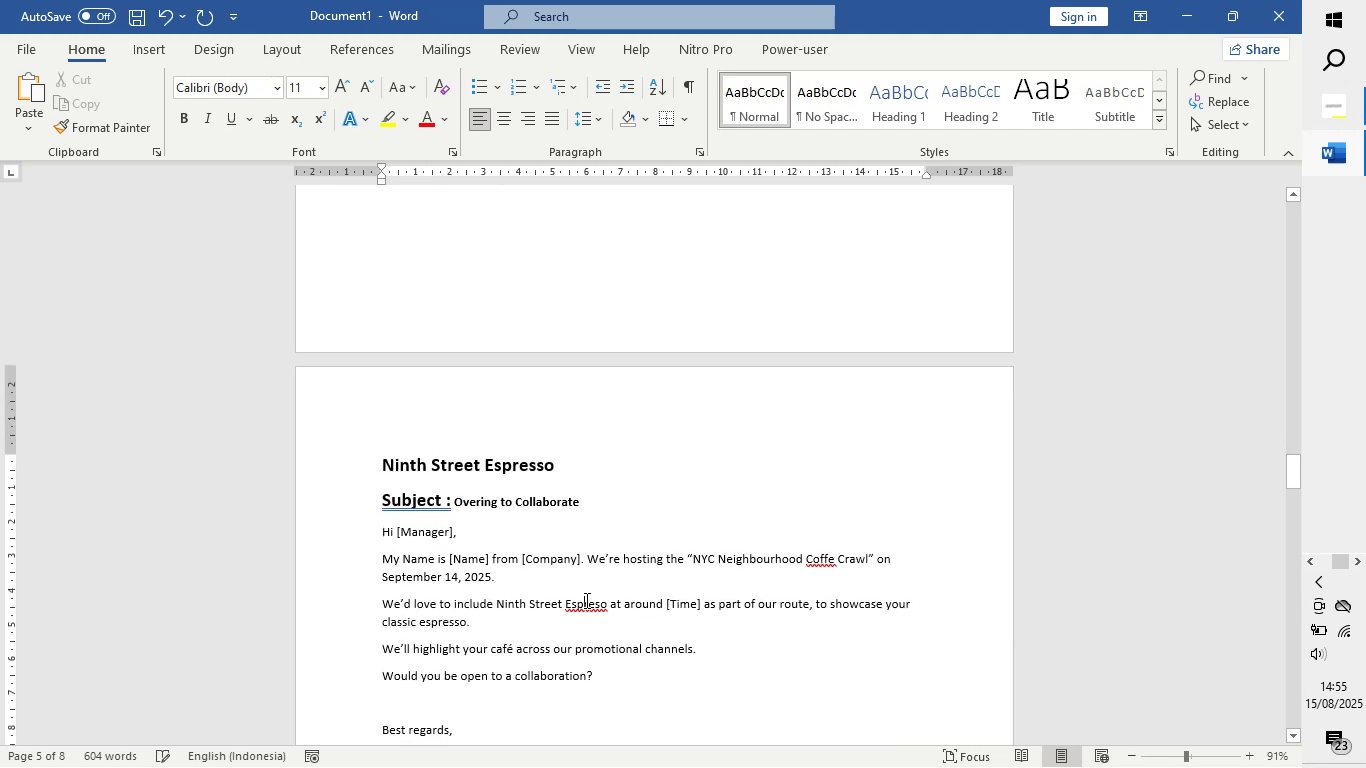 
right_click([585, 600])
 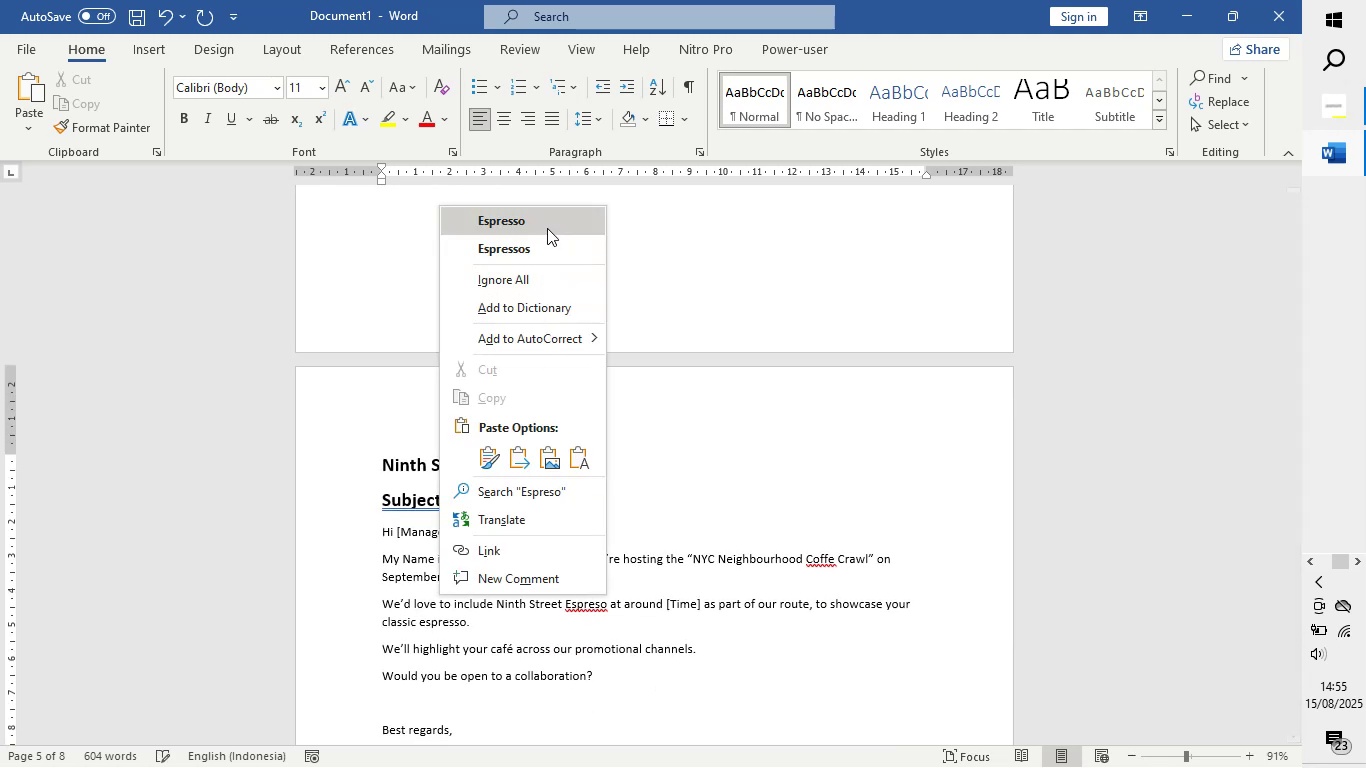 
left_click([547, 228])
 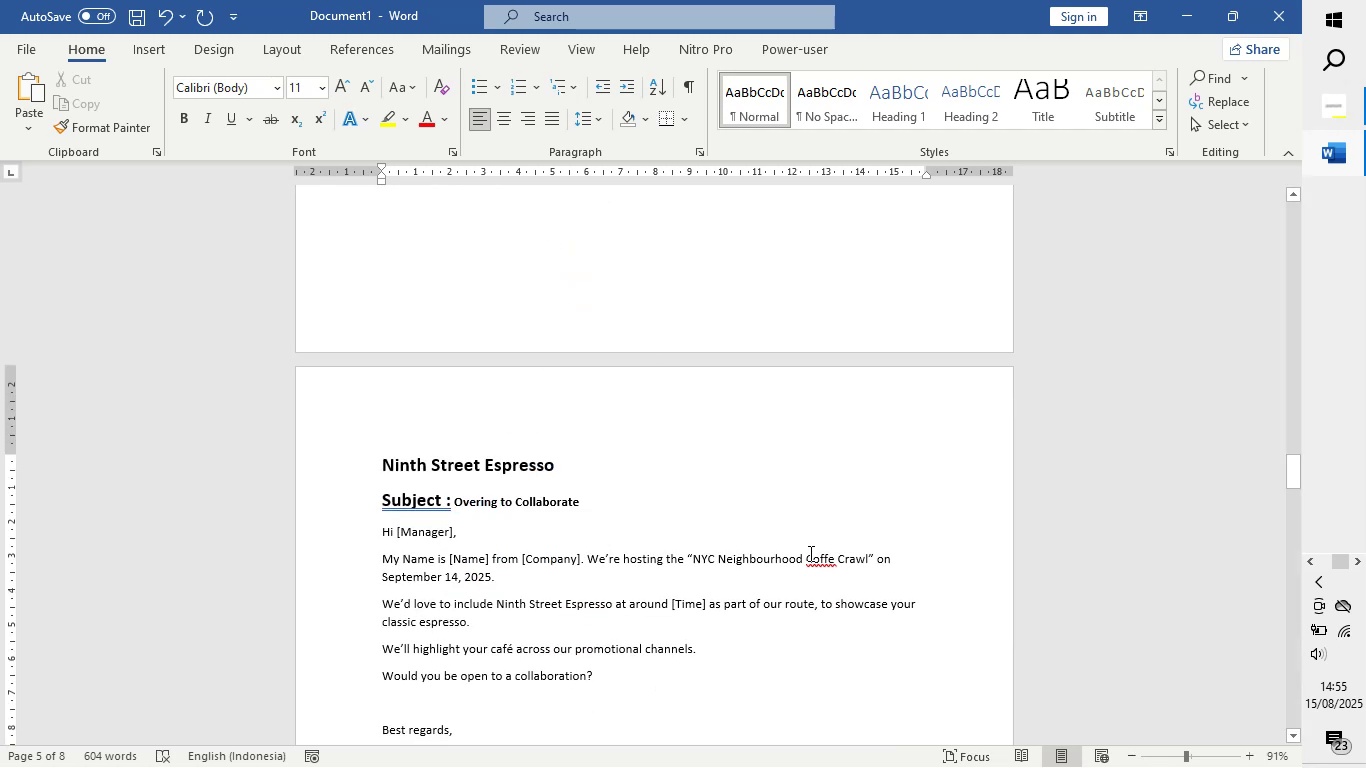 
right_click([815, 559])
 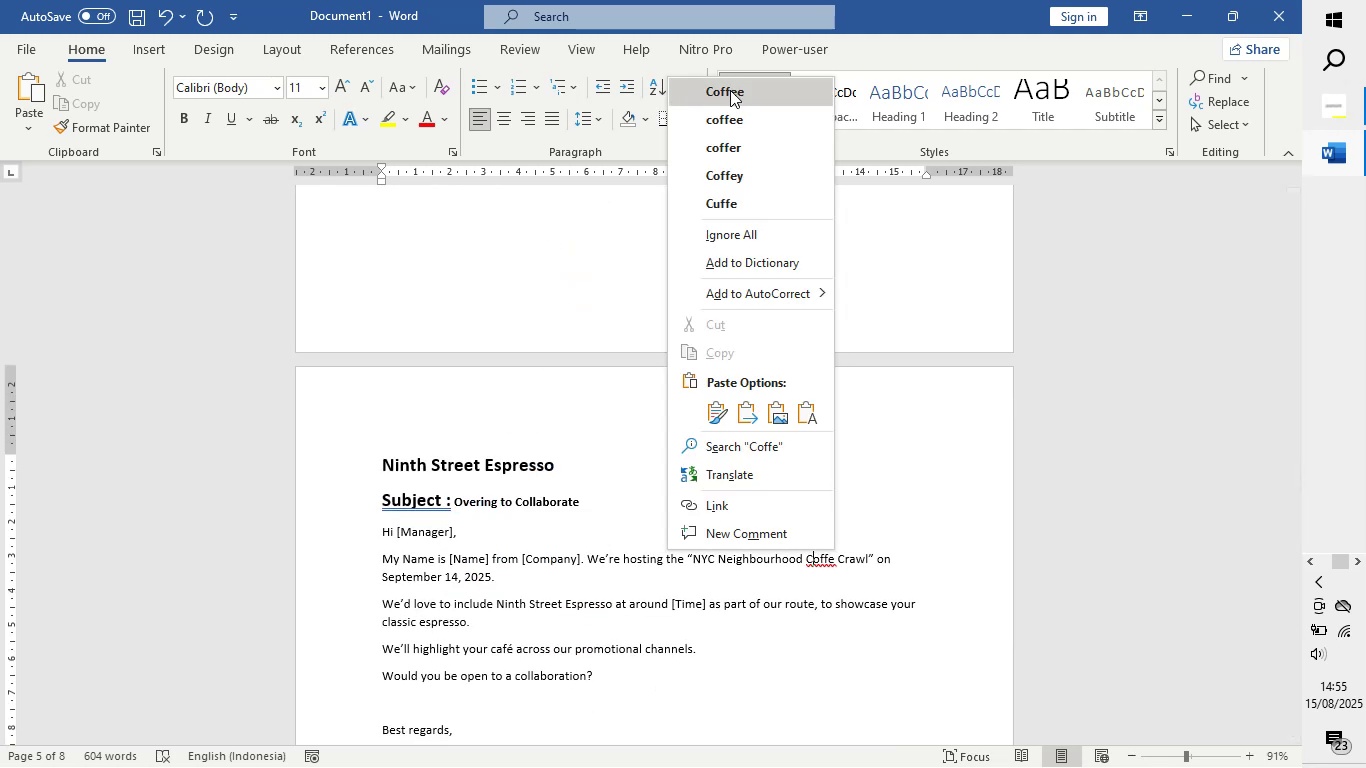 
left_click([731, 90])
 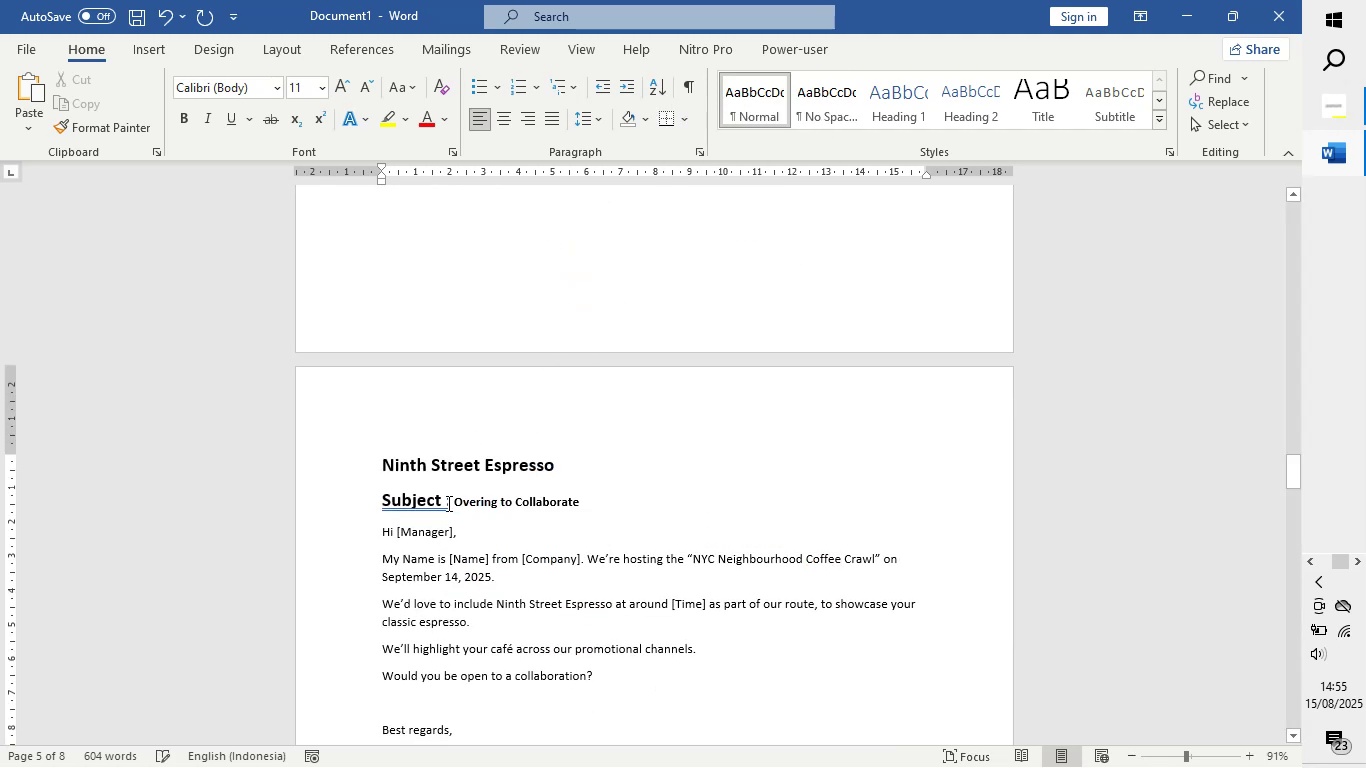 
left_click([447, 503])
 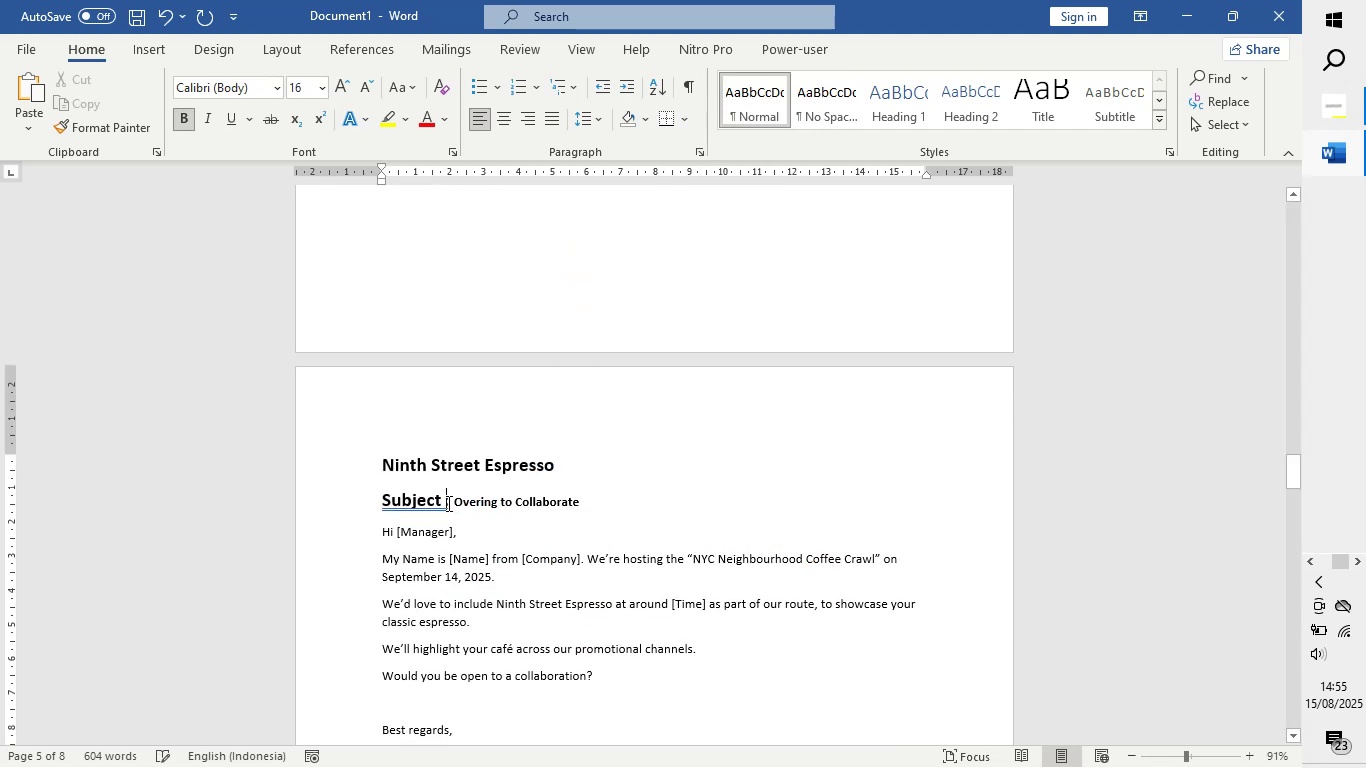 
key(Backspace)
 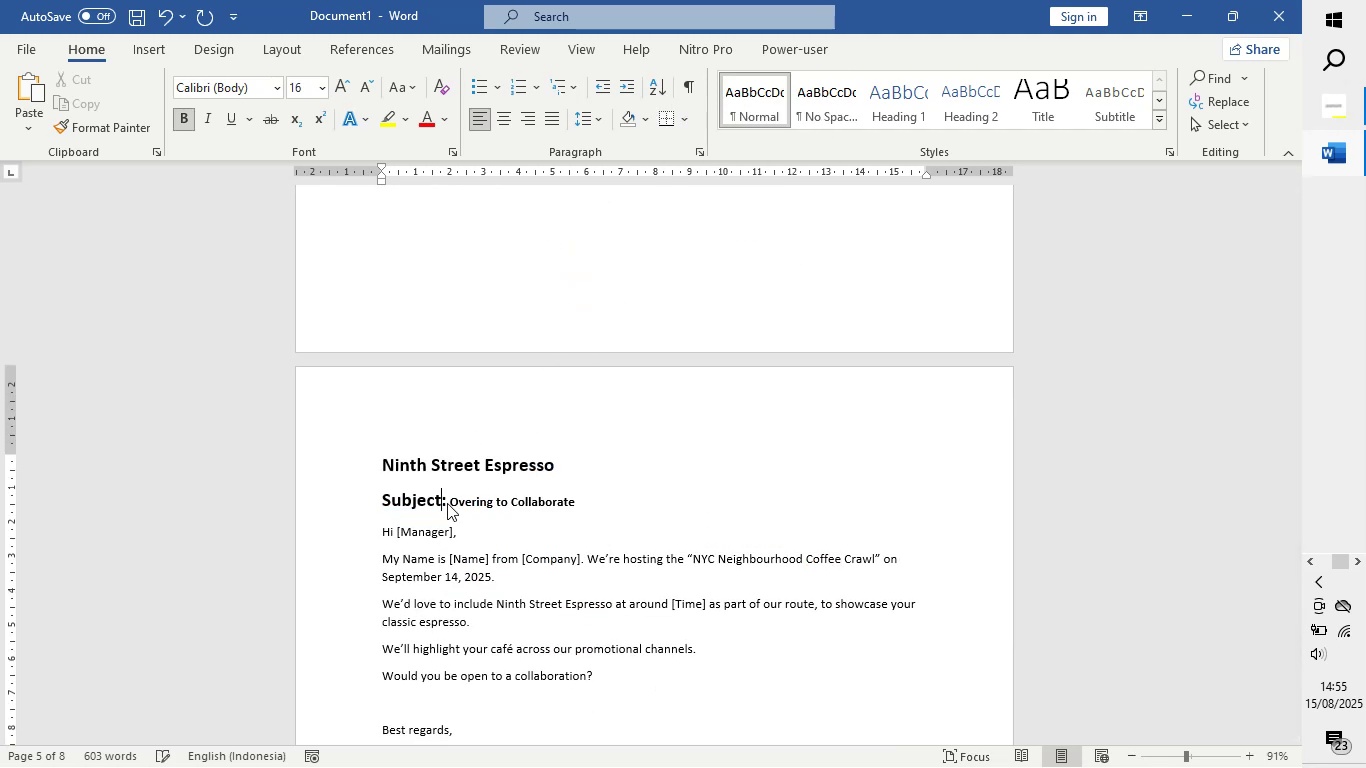 
scroll: coordinate [447, 503], scroll_direction: down, amount: 59.0
 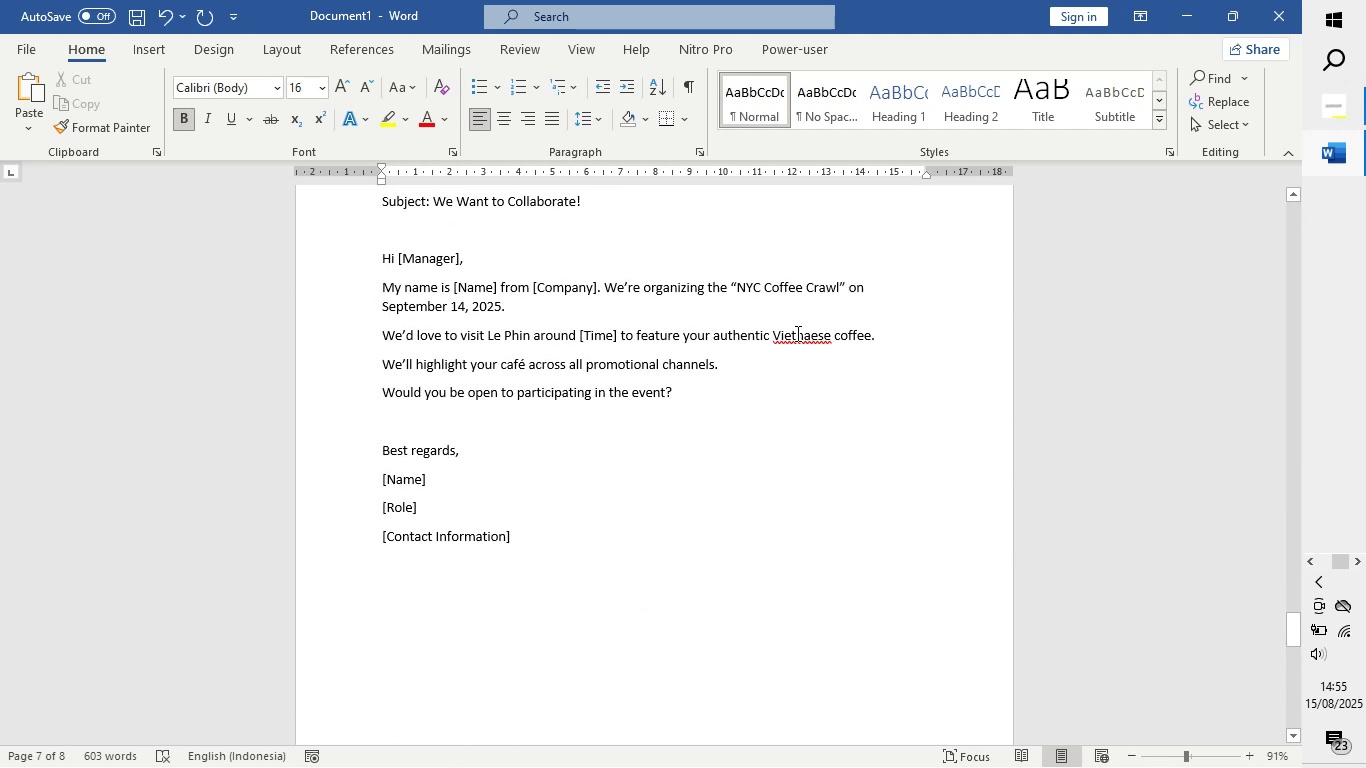 
left_click([796, 333])
 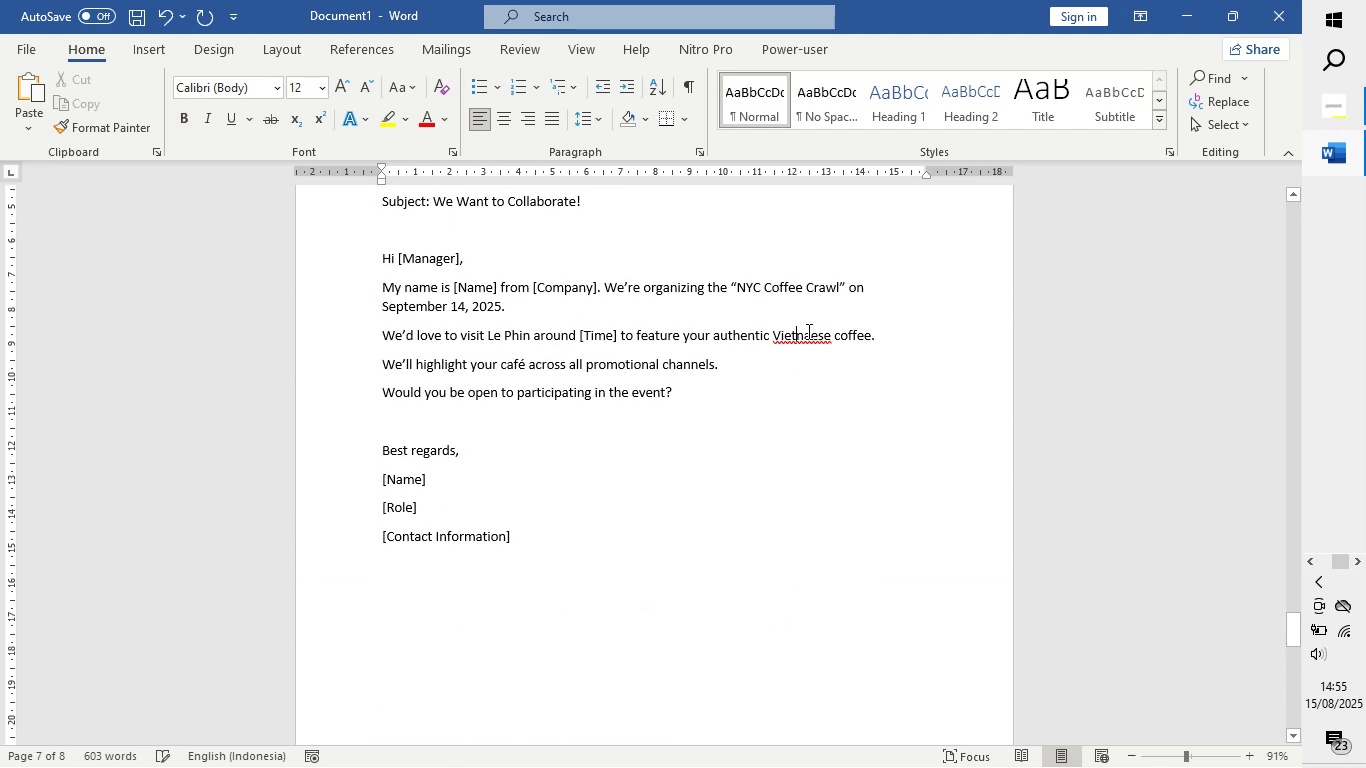 
right_click([807, 331])
 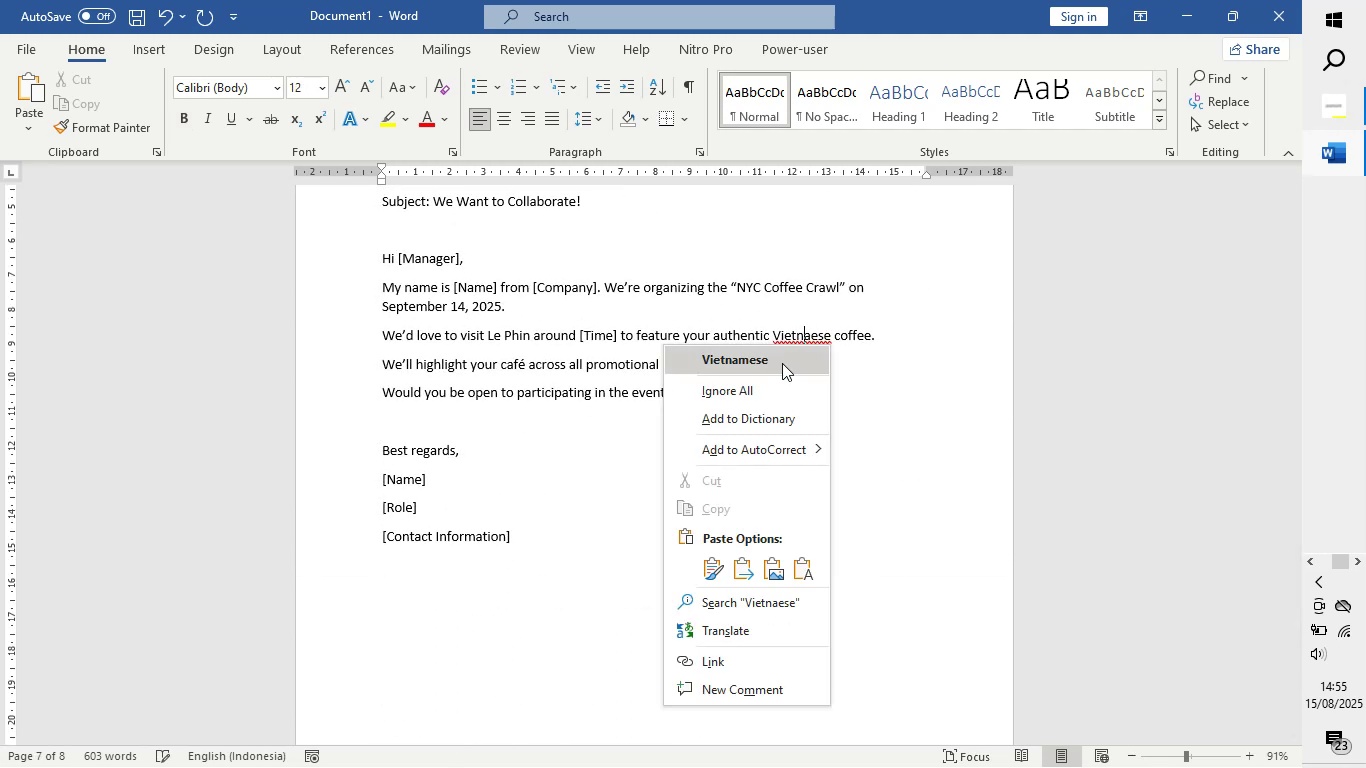 
left_click([782, 362])
 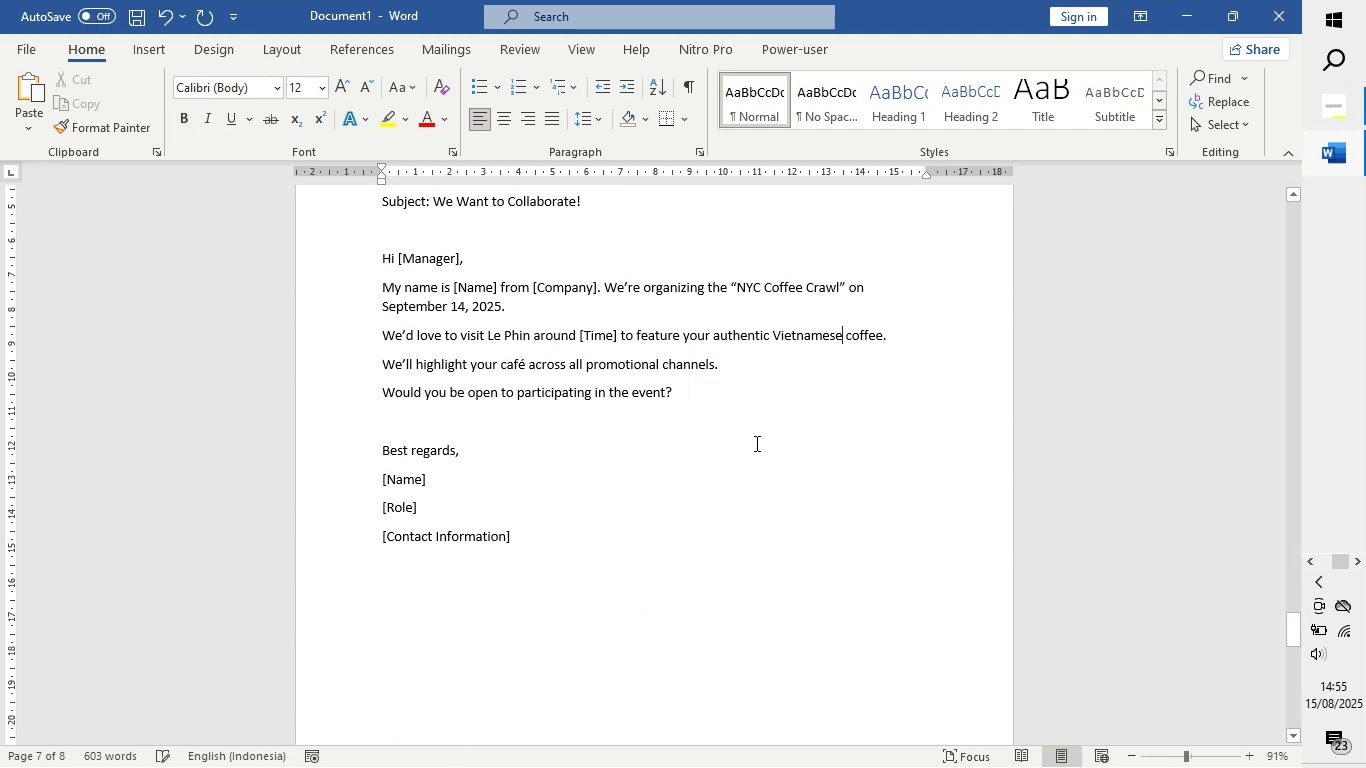 
scroll: coordinate [755, 443], scroll_direction: down, amount: 25.0
 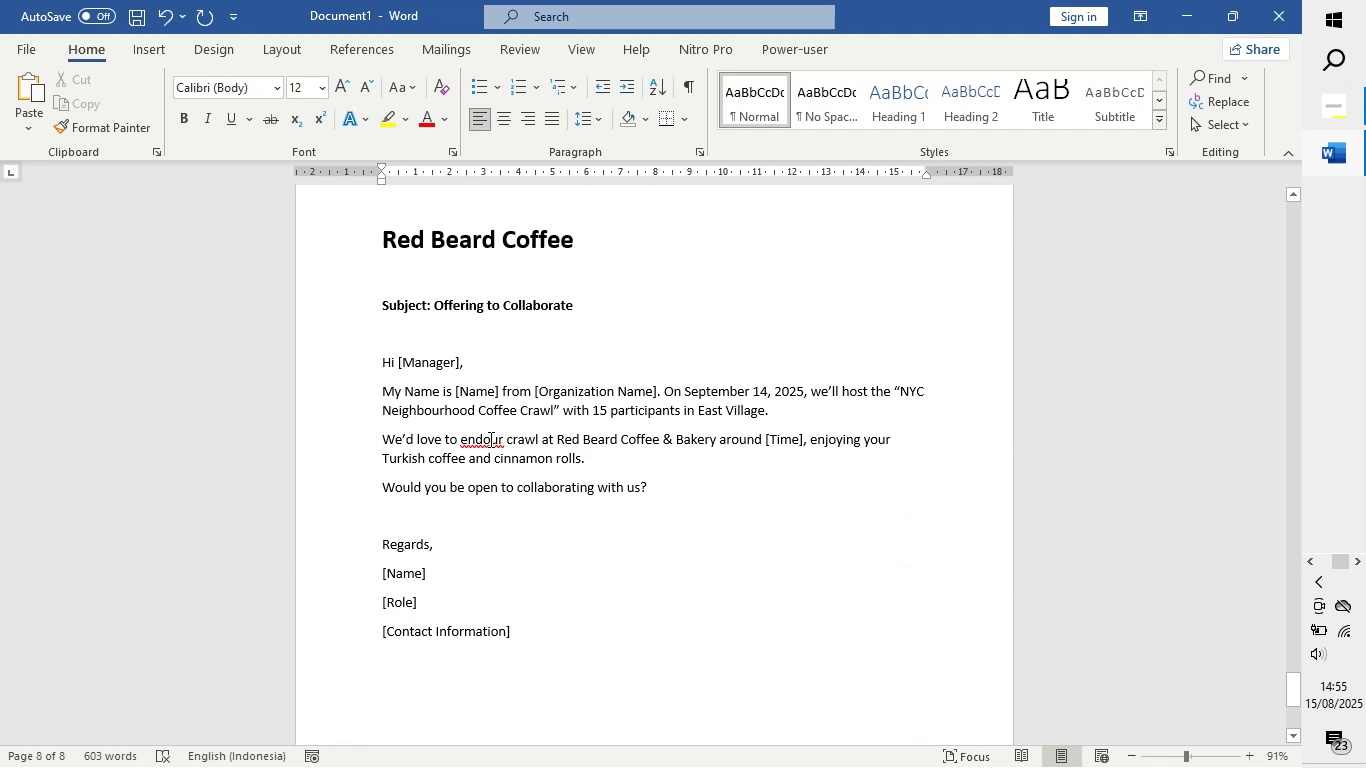 
left_click([485, 439])
 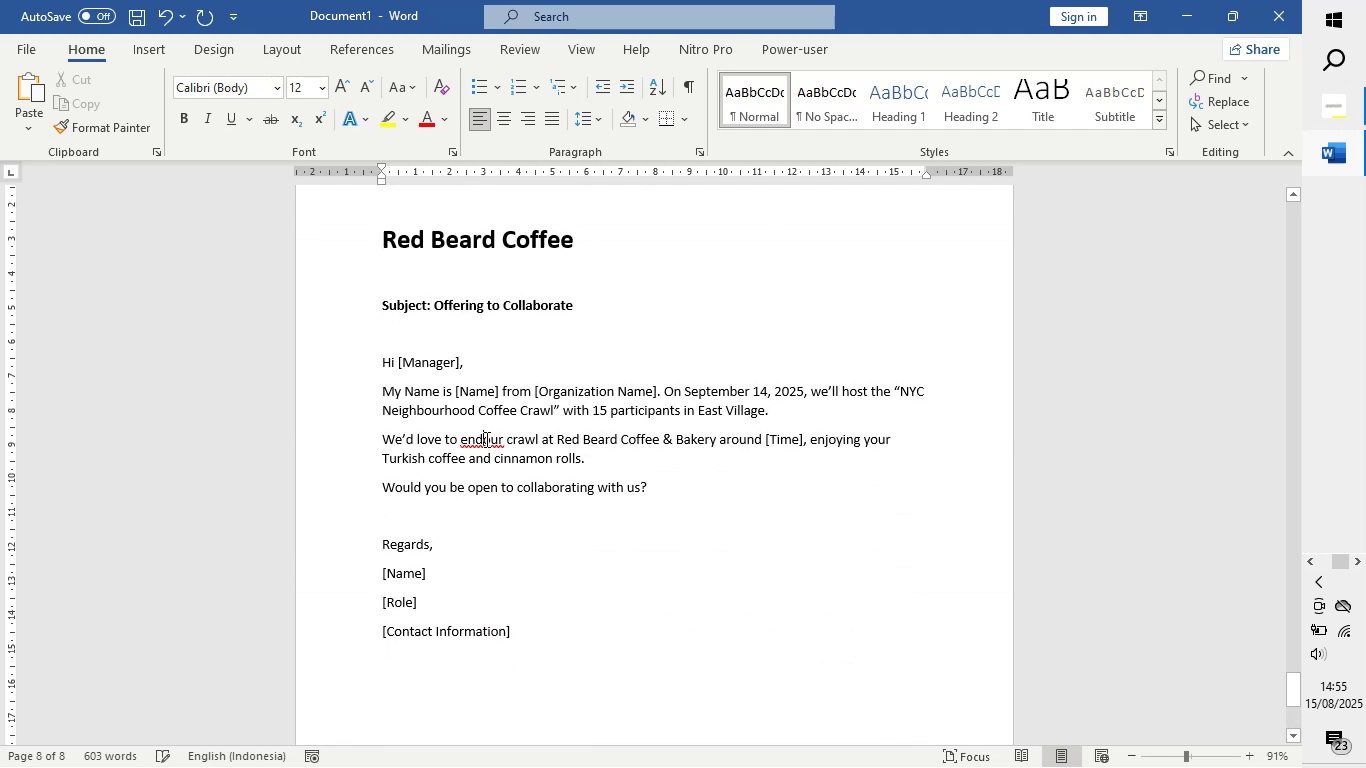 
key(Space)
 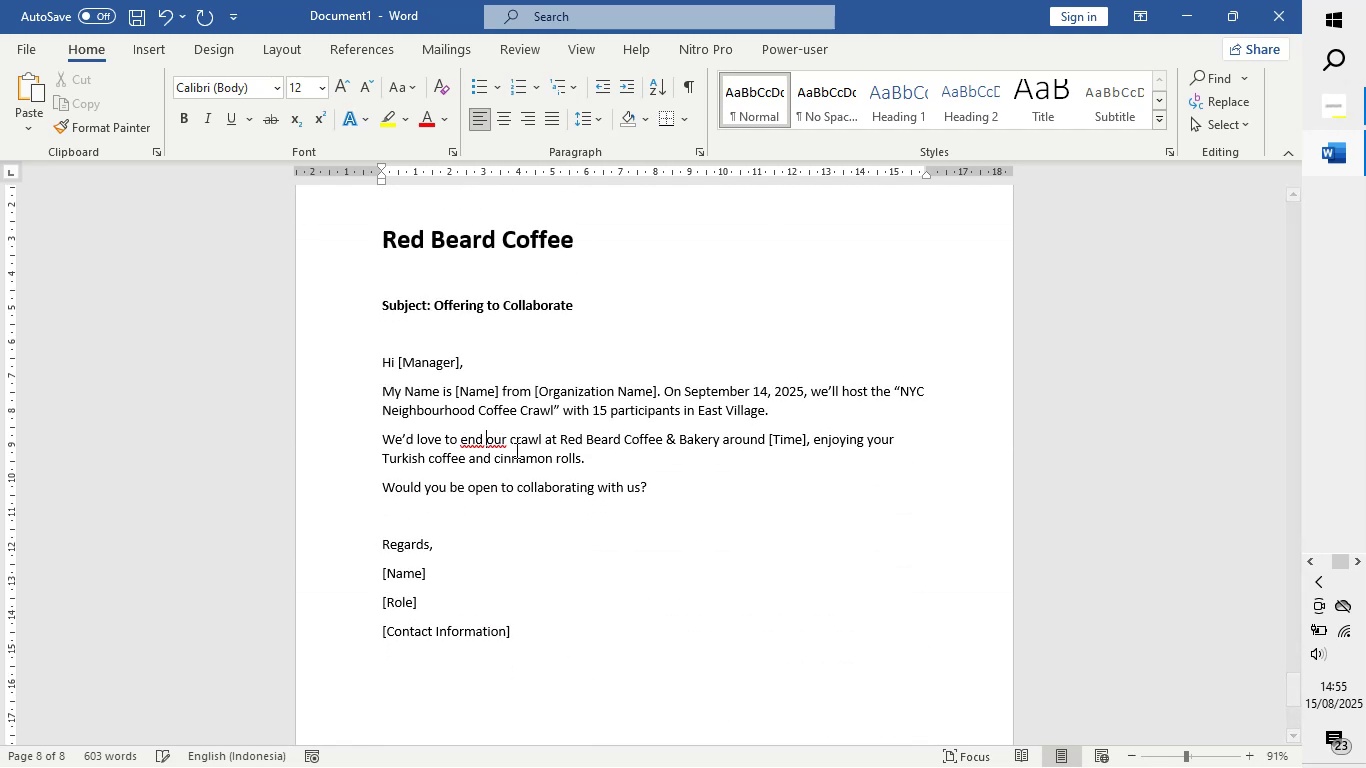 
scroll: coordinate [516, 451], scroll_direction: up, amount: 7.0
 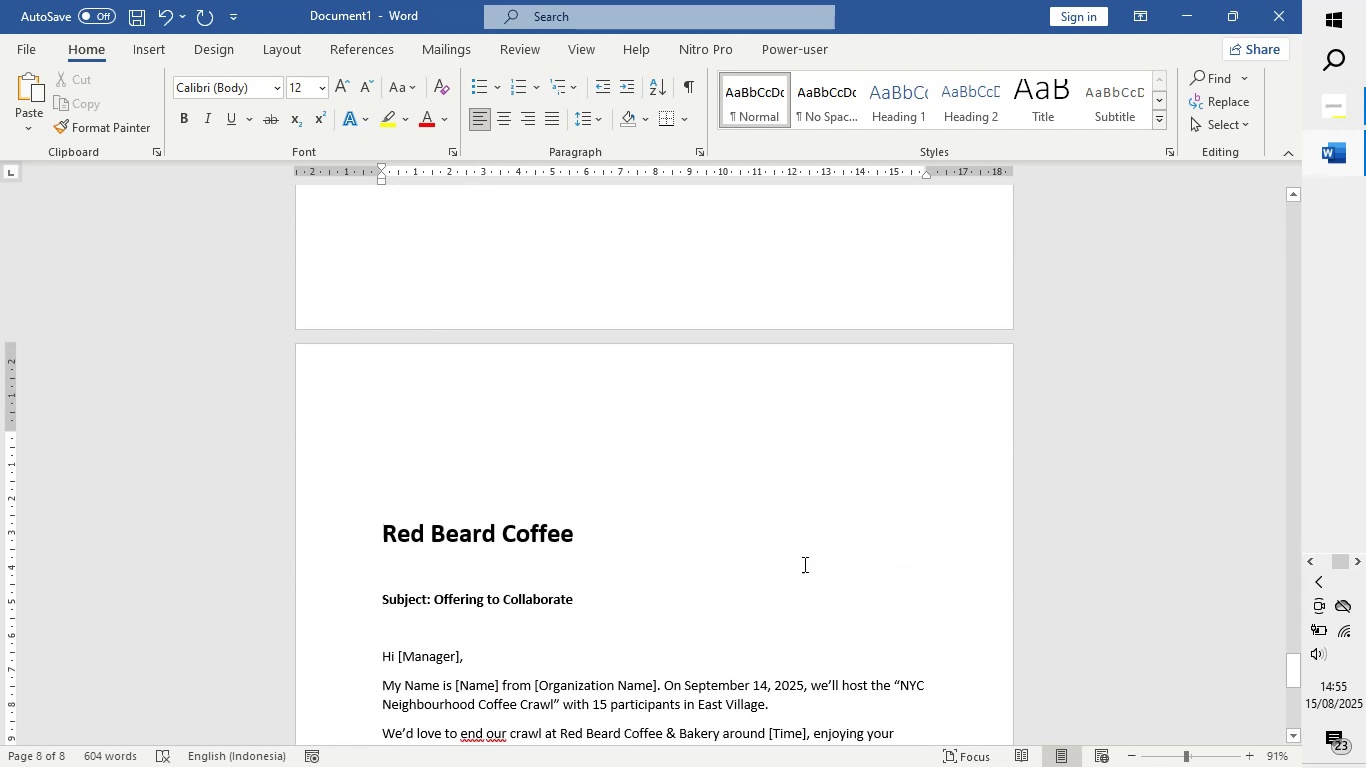 
left_click([803, 564])
 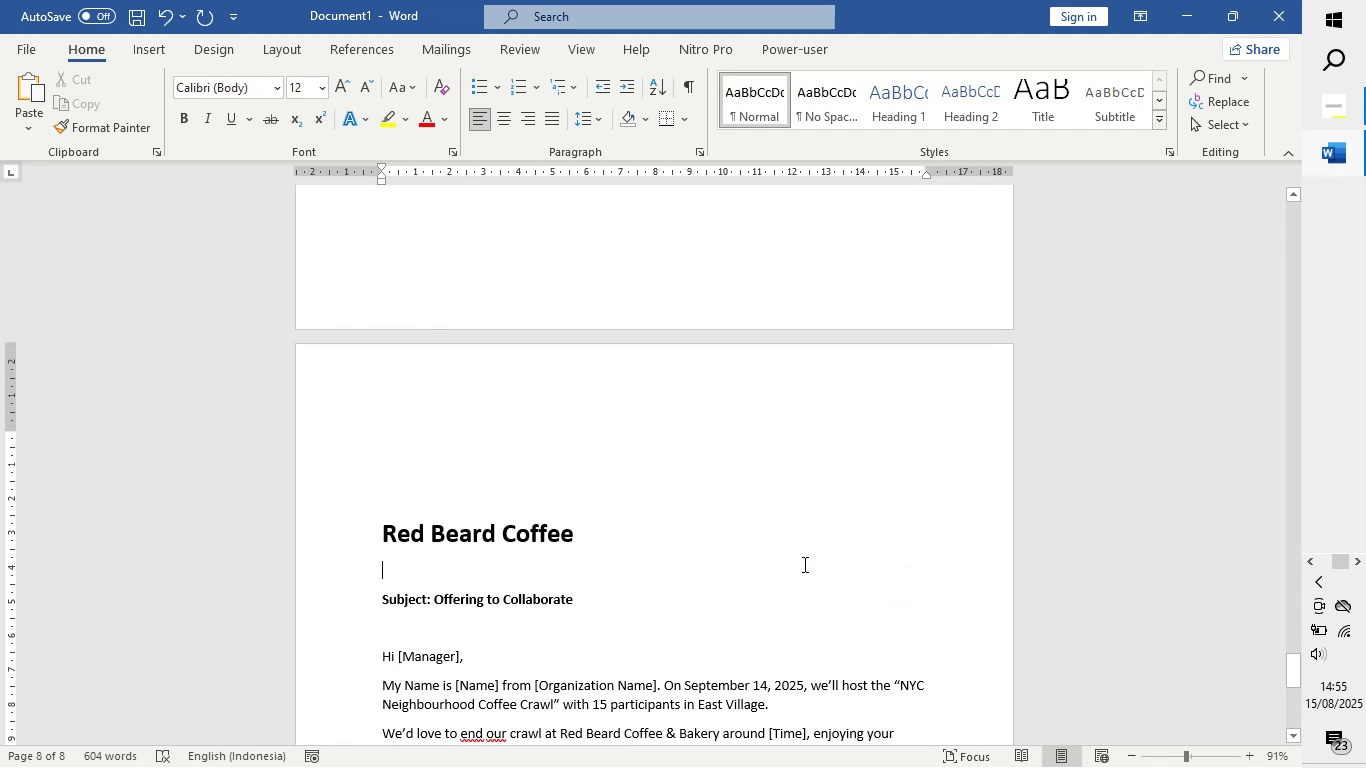 
scroll: coordinate [791, 600], scroll_direction: down, amount: 4.0
 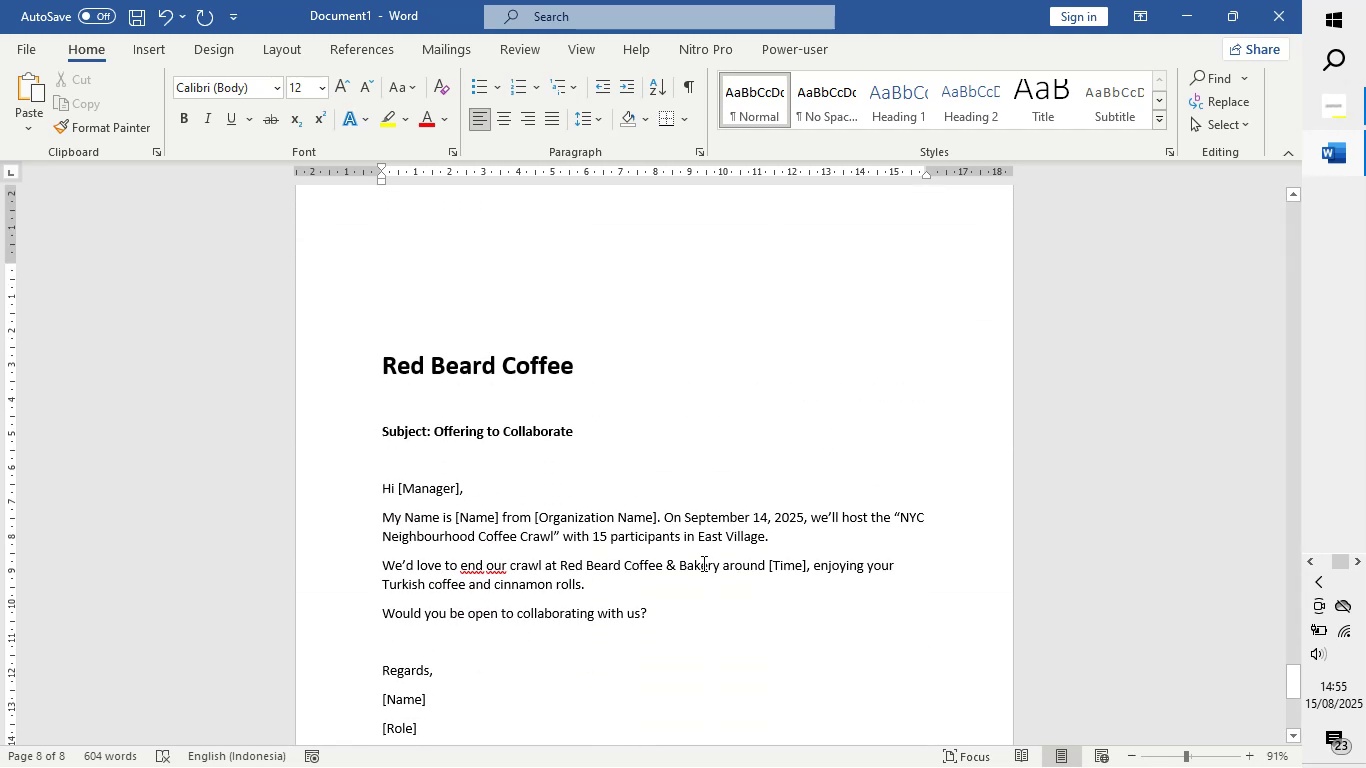 
left_click([702, 563])
 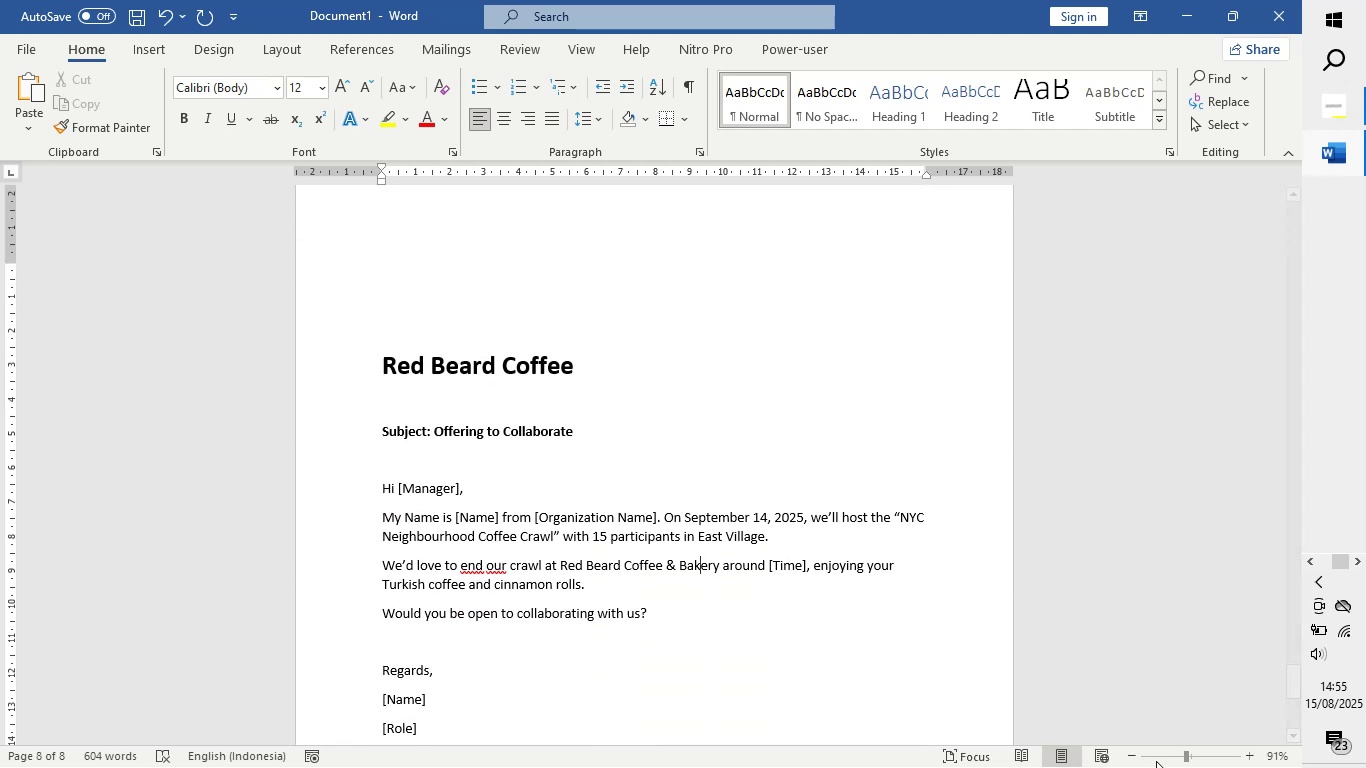 
left_click([1157, 757])
 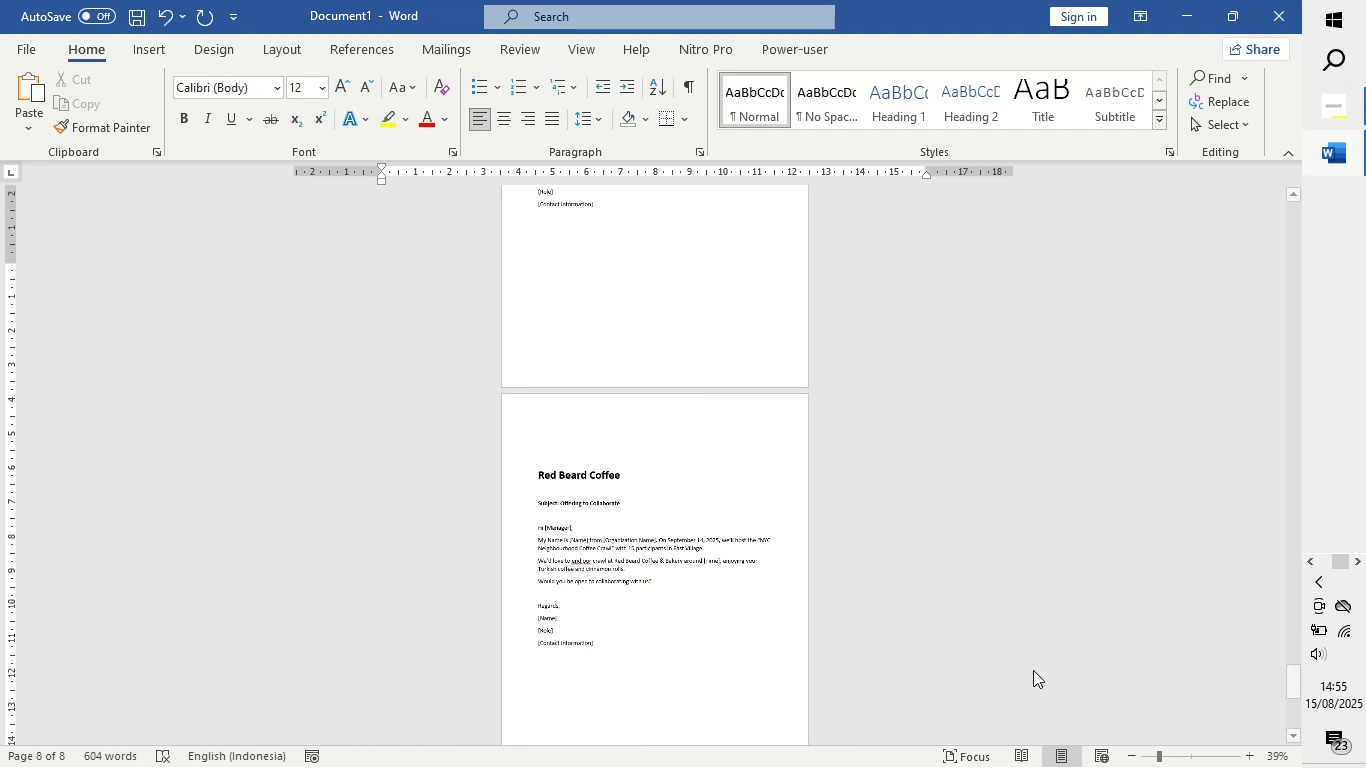 
scroll: coordinate [907, 477], scroll_direction: up, amount: 14.0
 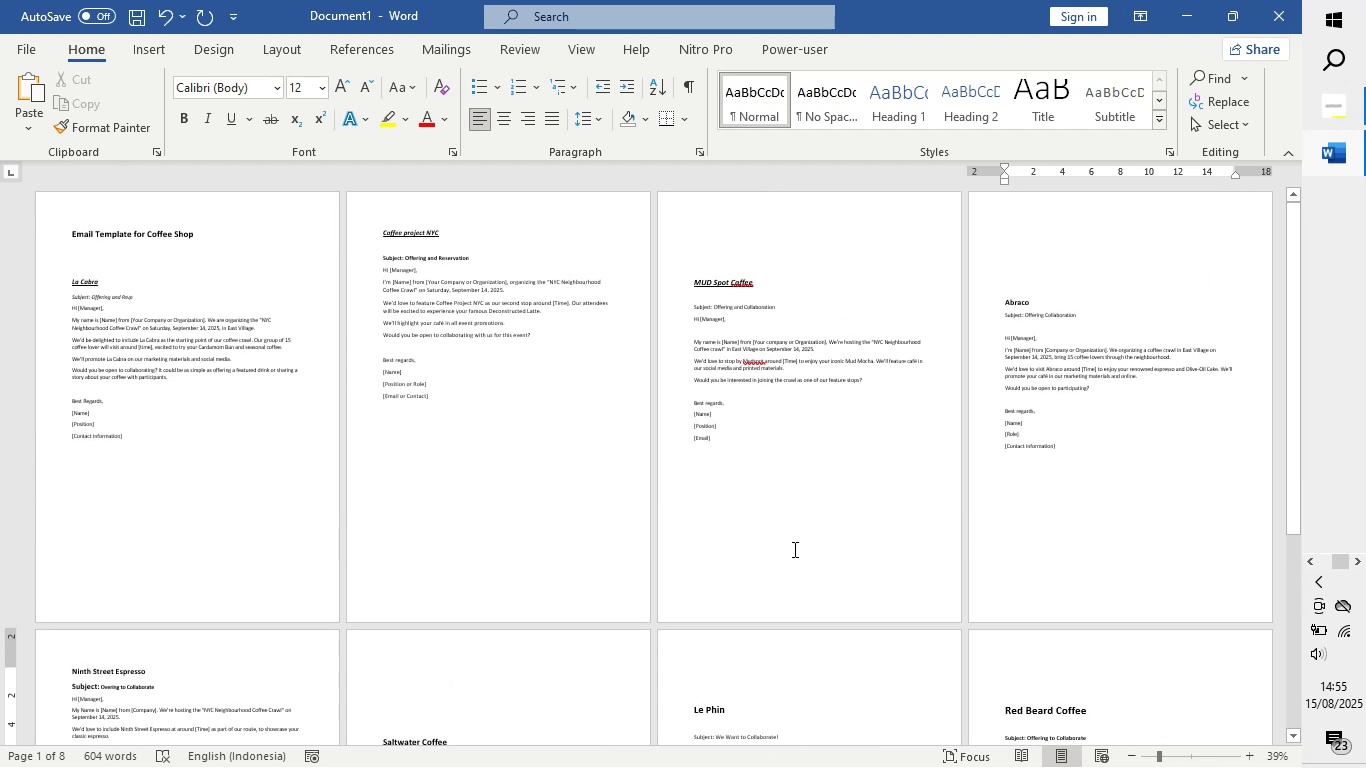 
double_click([794, 548])
 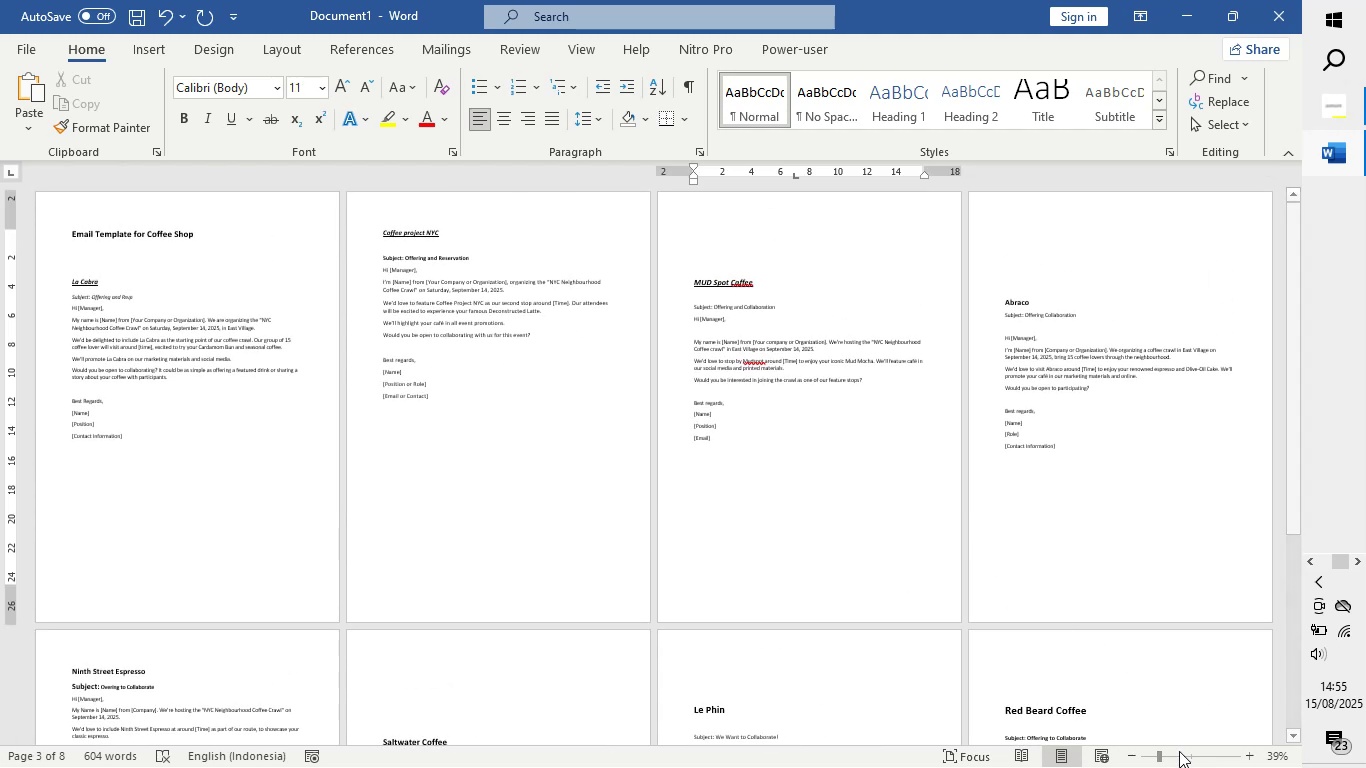 
left_click([1185, 756])
 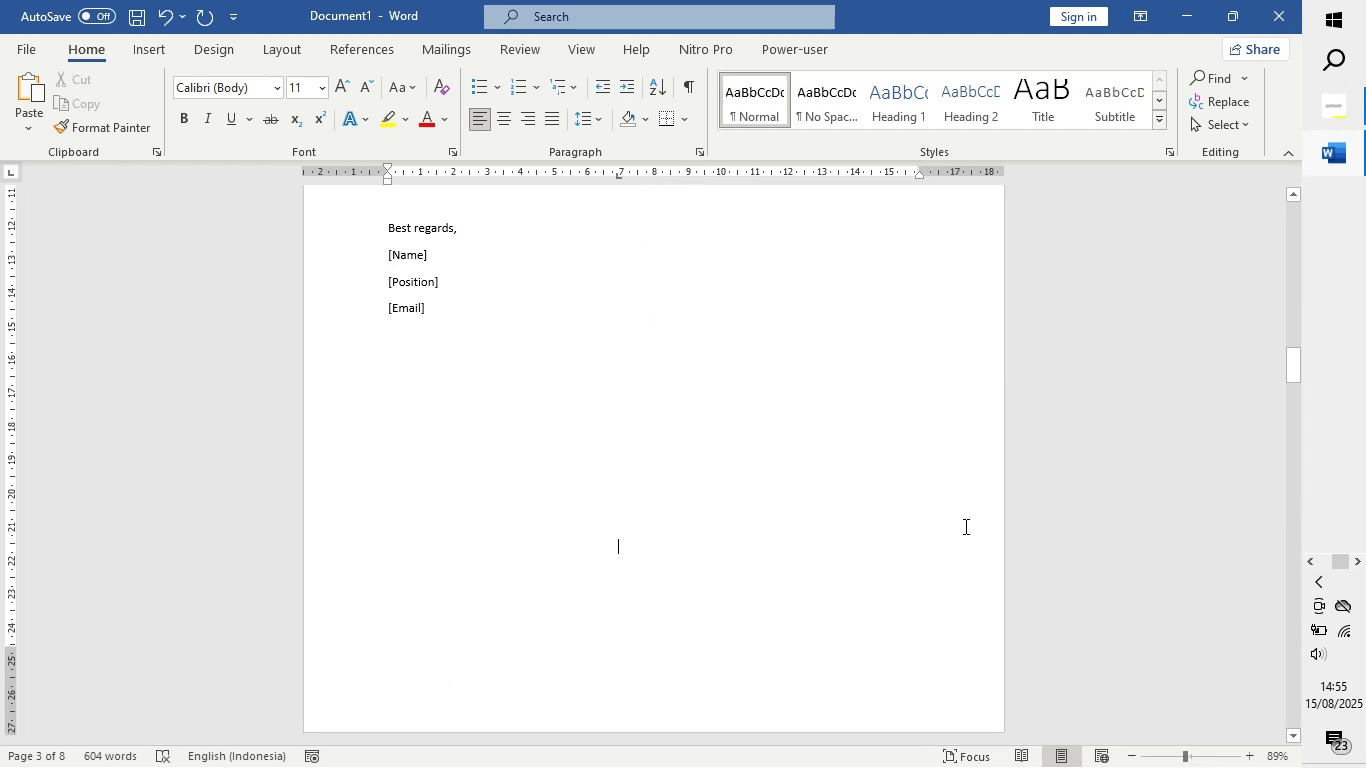 
scroll: coordinate [573, 422], scroll_direction: up, amount: 69.0
 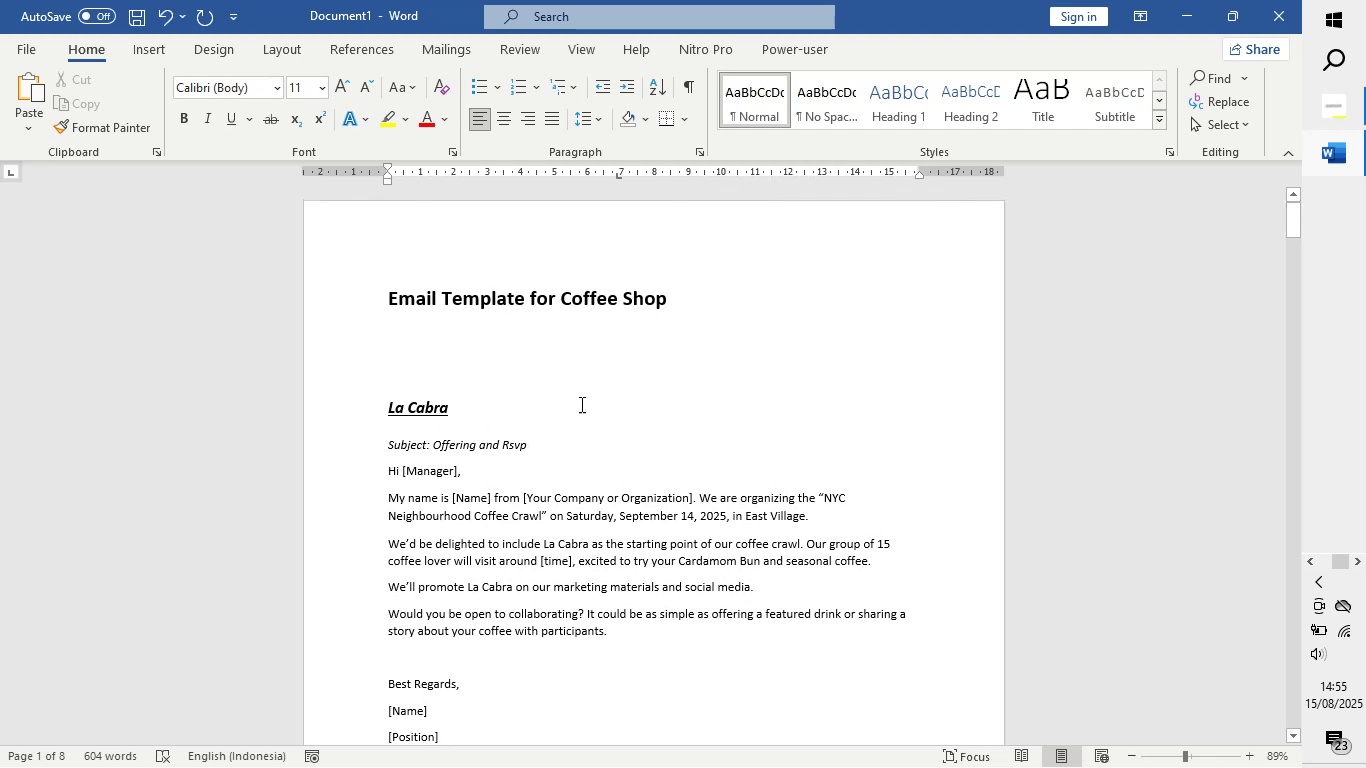 
left_click_drag(start_coordinate=[672, 298], to_coordinate=[388, 283])
 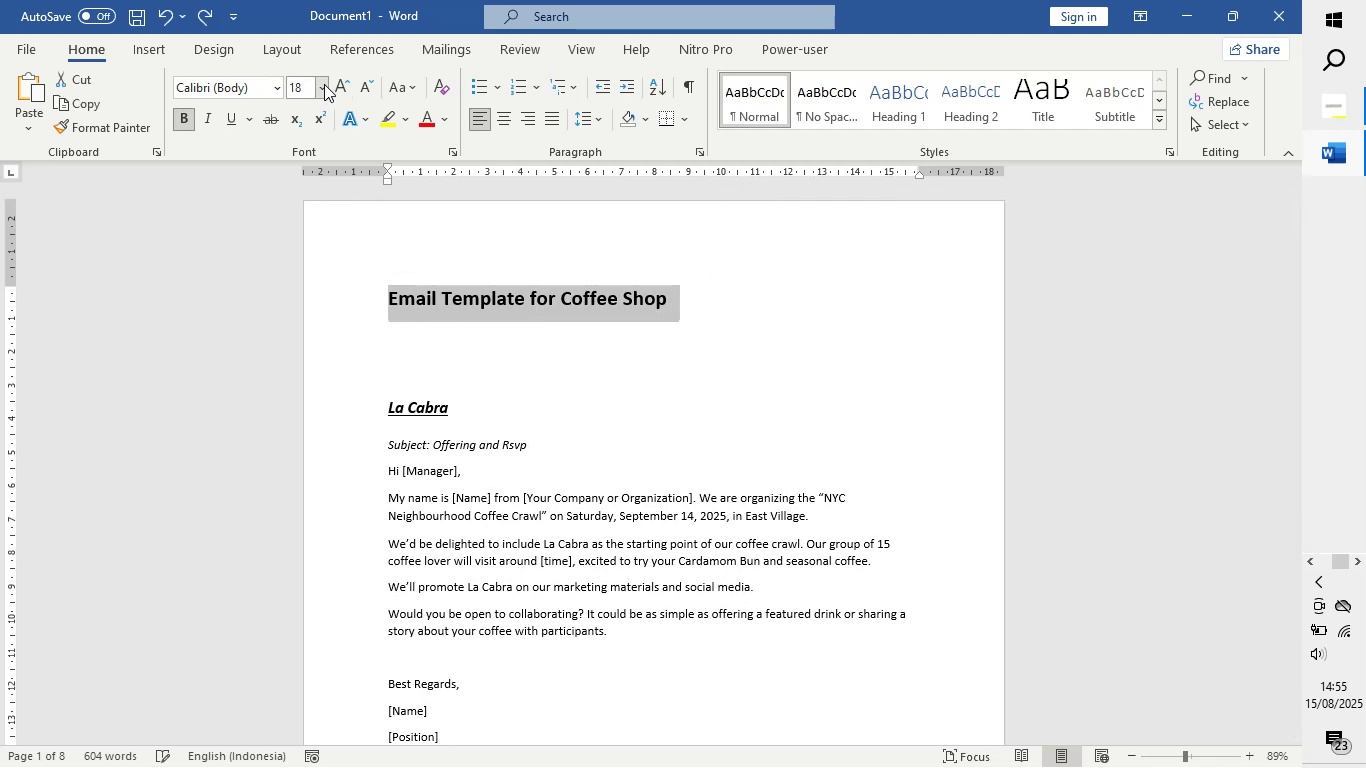 
left_click([324, 84])
 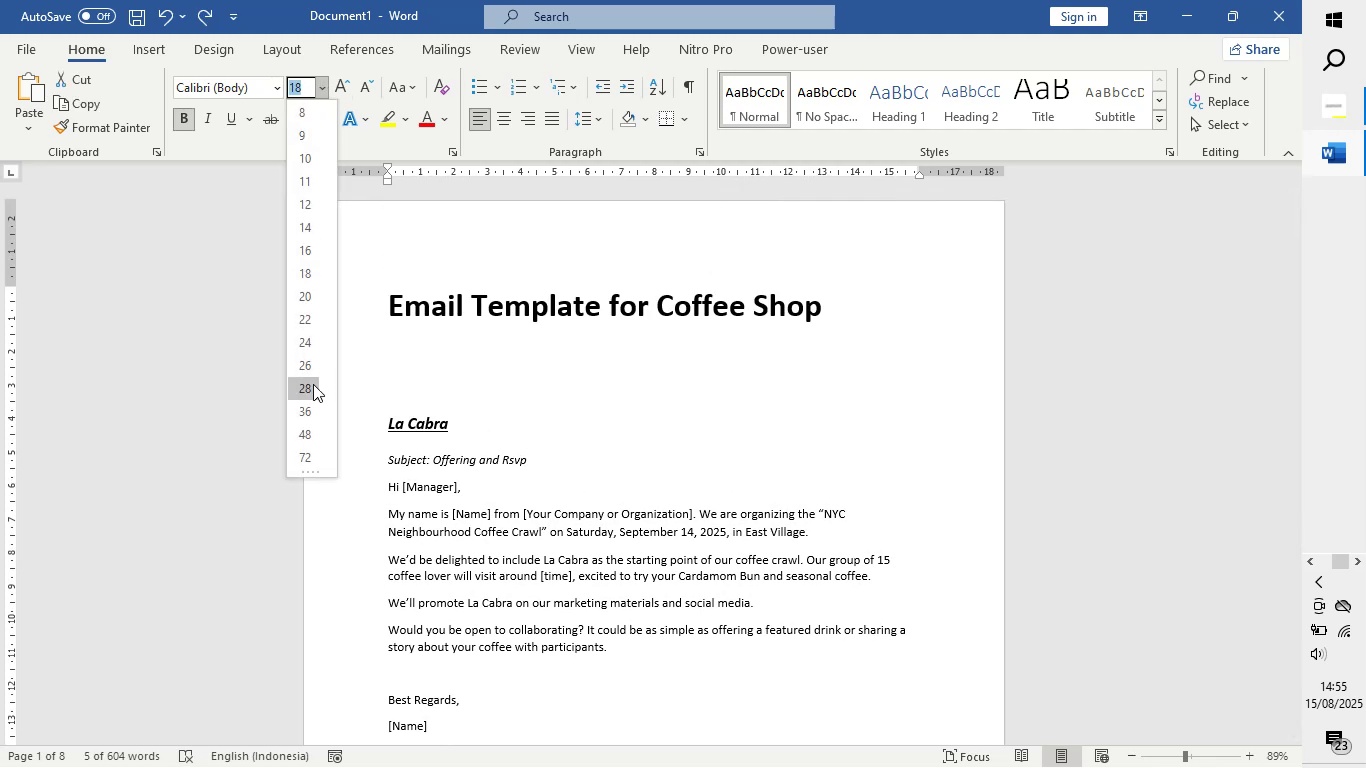 
left_click([313, 384])
 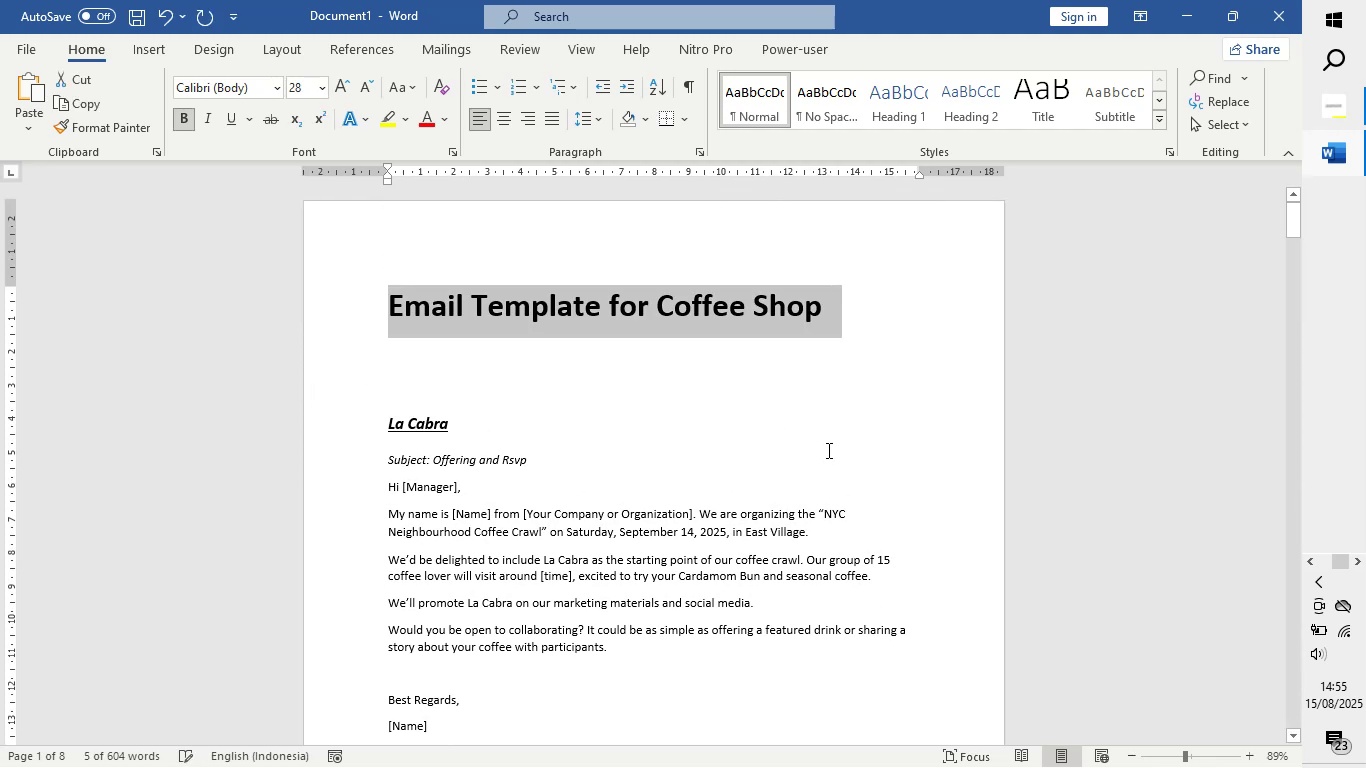 
left_click([827, 450])
 